 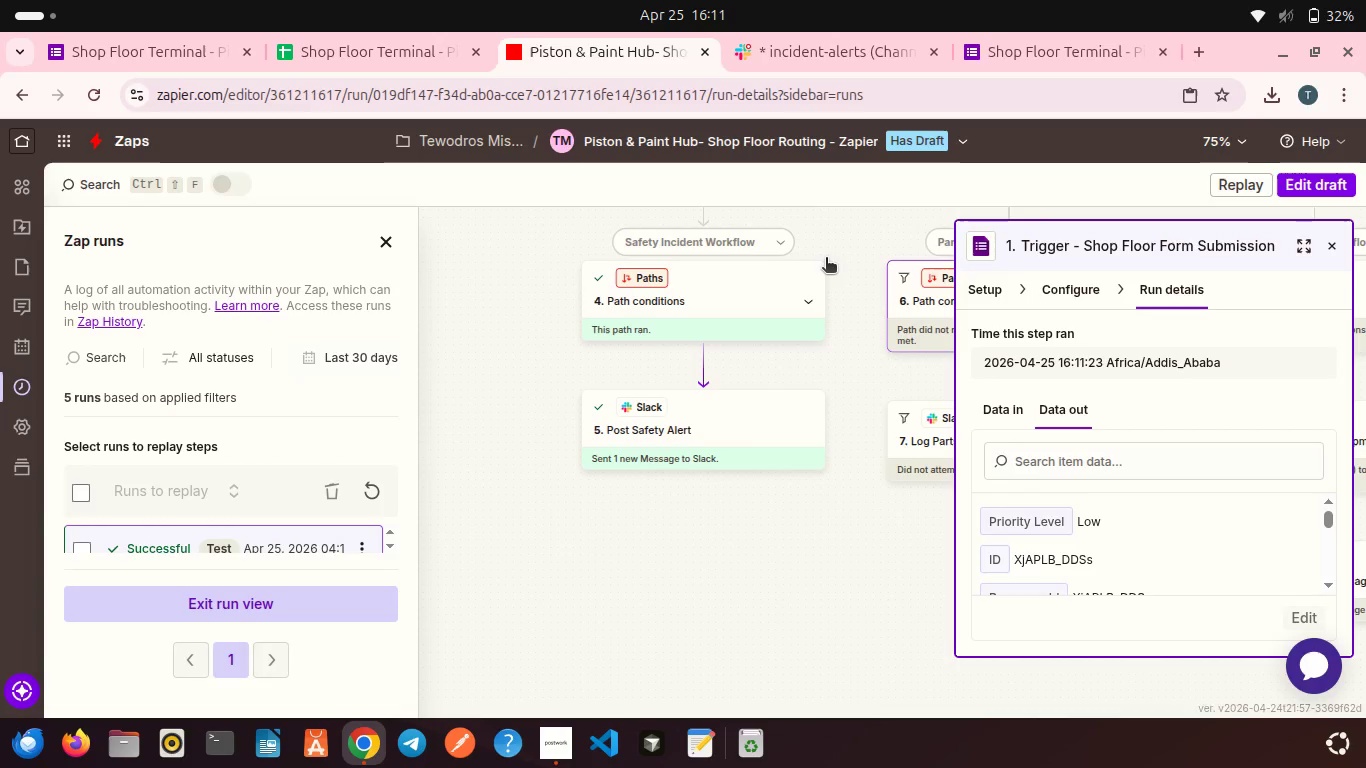 
scroll: coordinate [704, 296], scroll_direction: up, amount: 1.0
 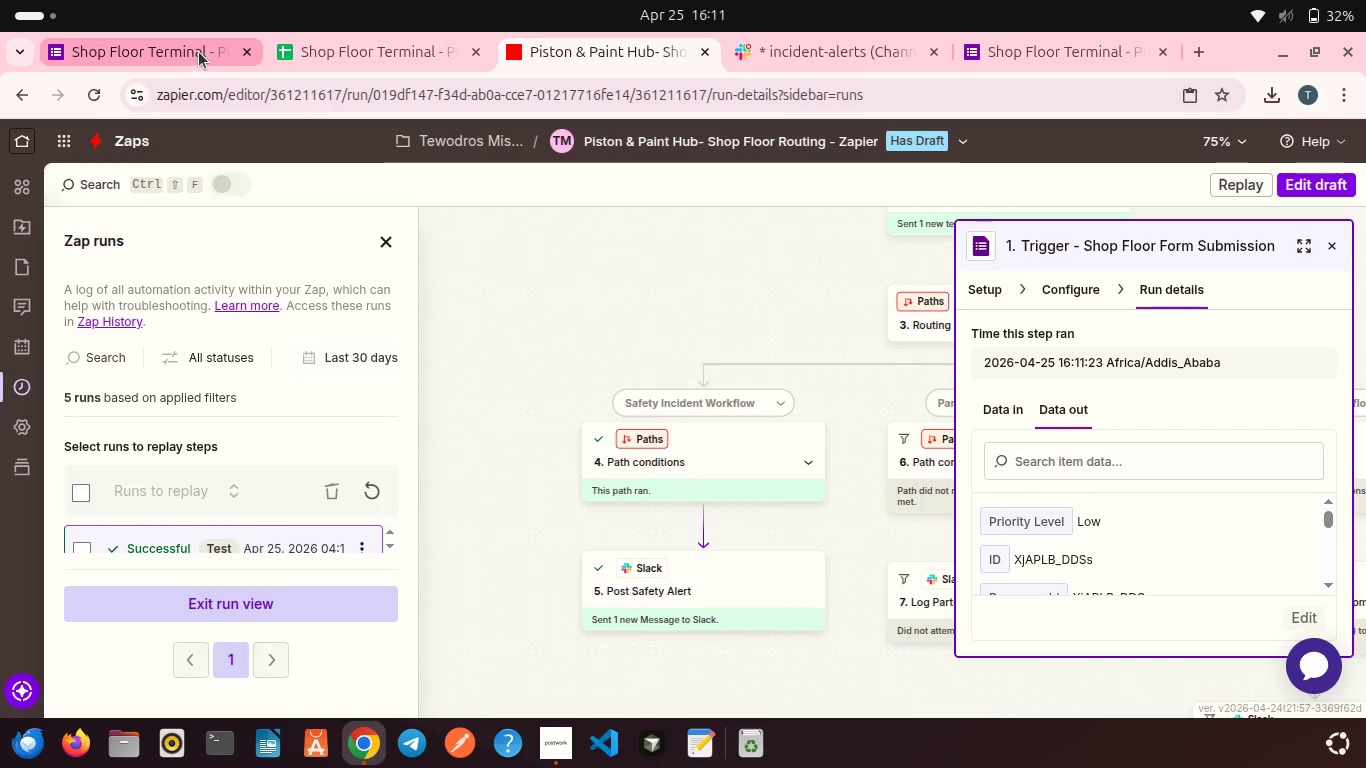 
left_click([199, 52])
 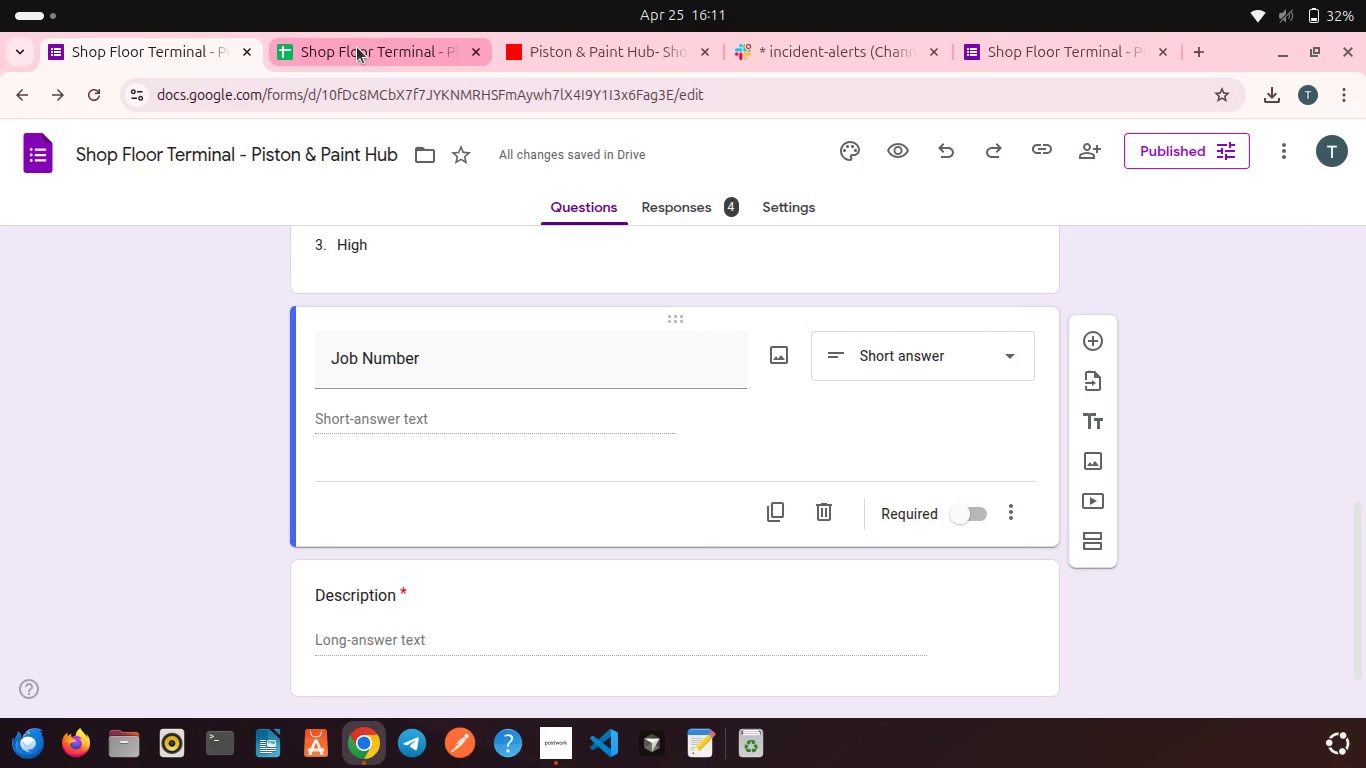 
left_click([357, 47])
 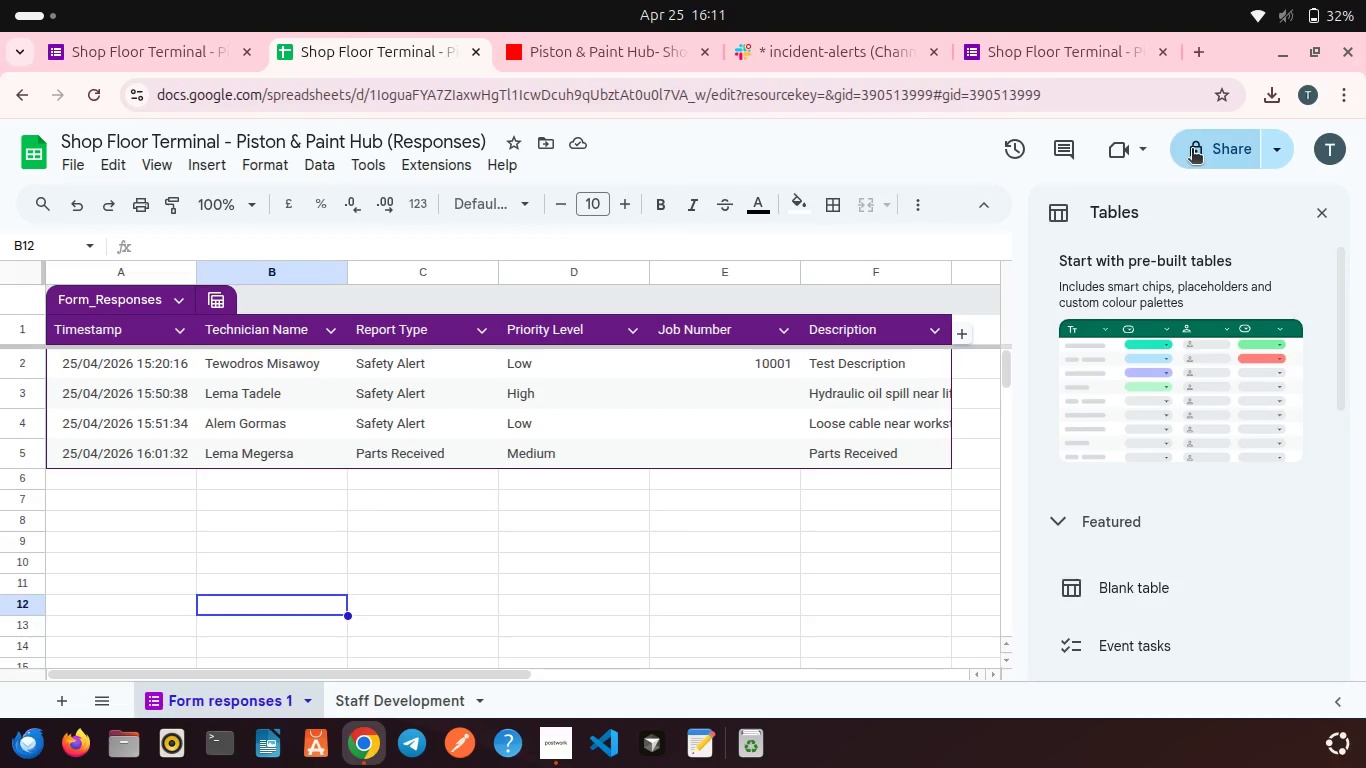 
left_click([1192, 150])
 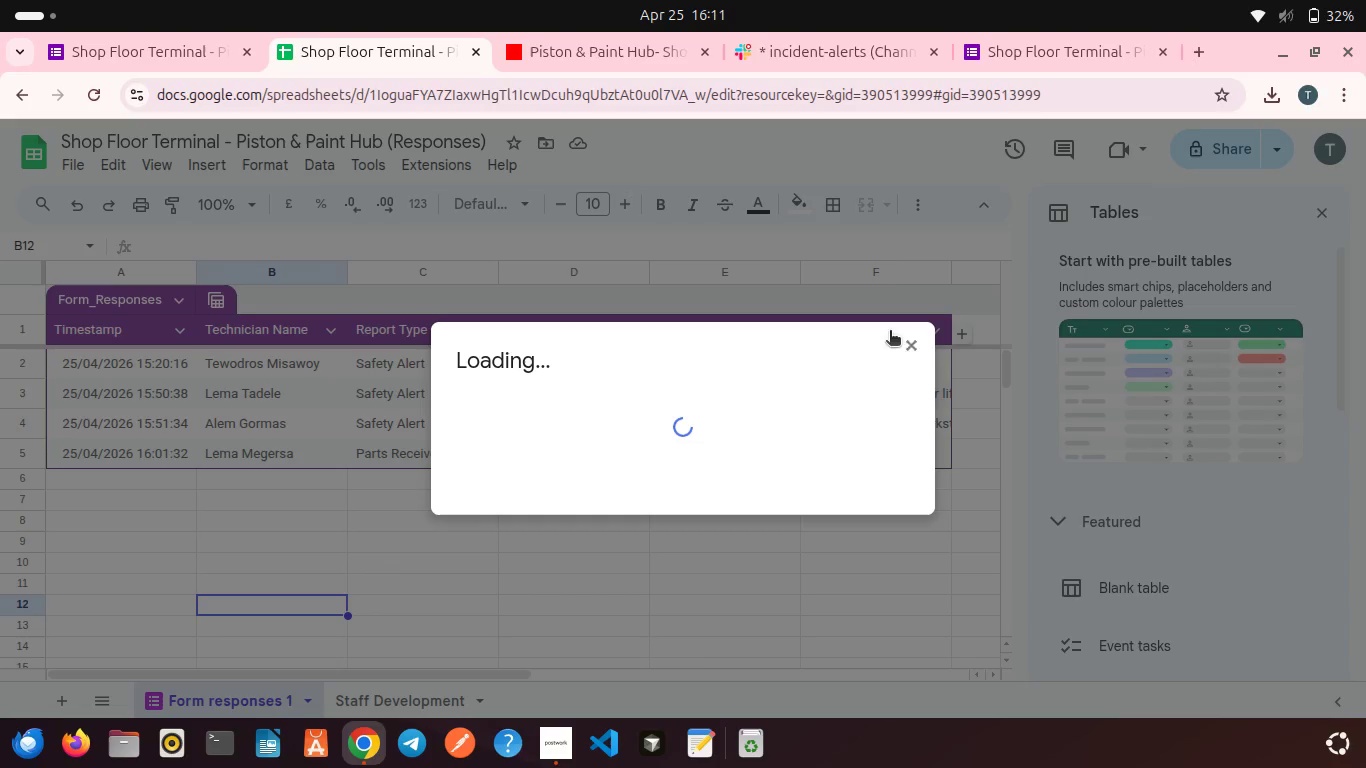 
mouse_move([749, 411])
 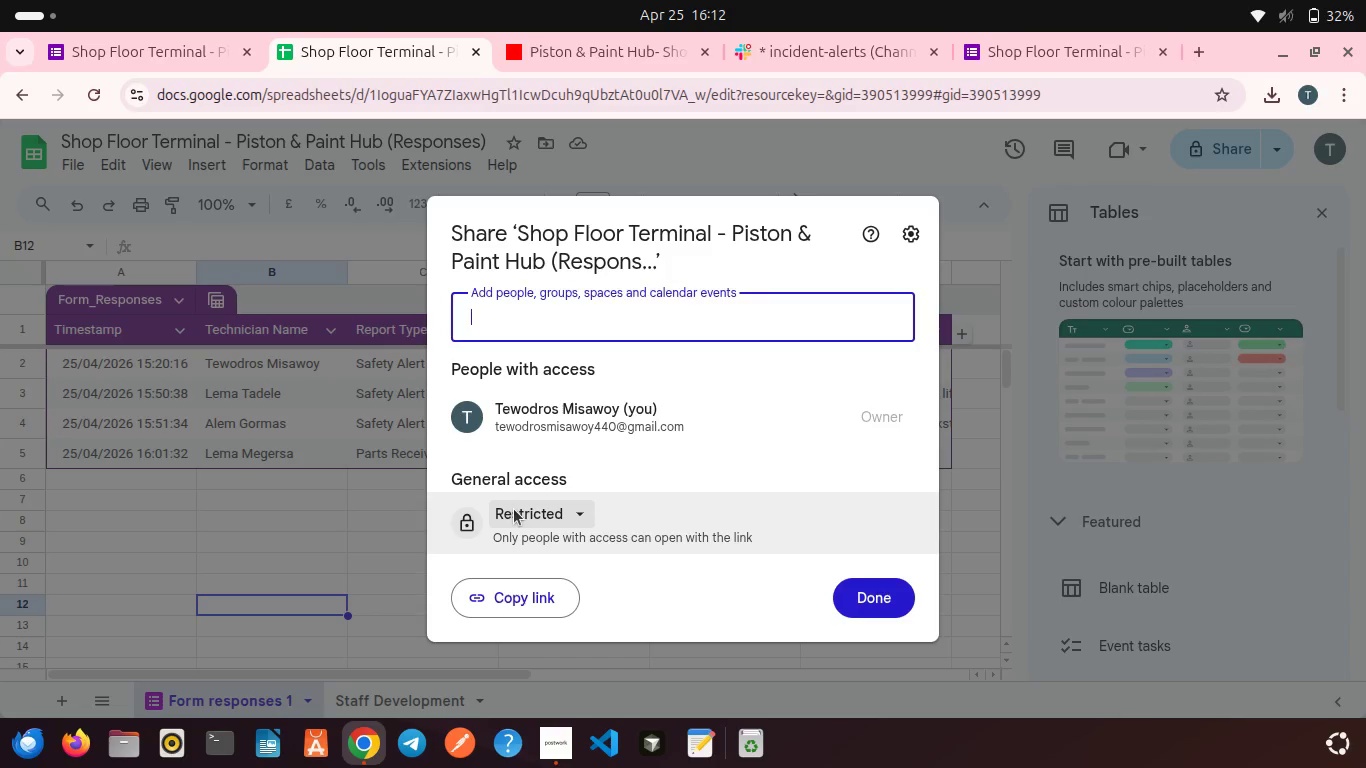 
left_click([514, 509])
 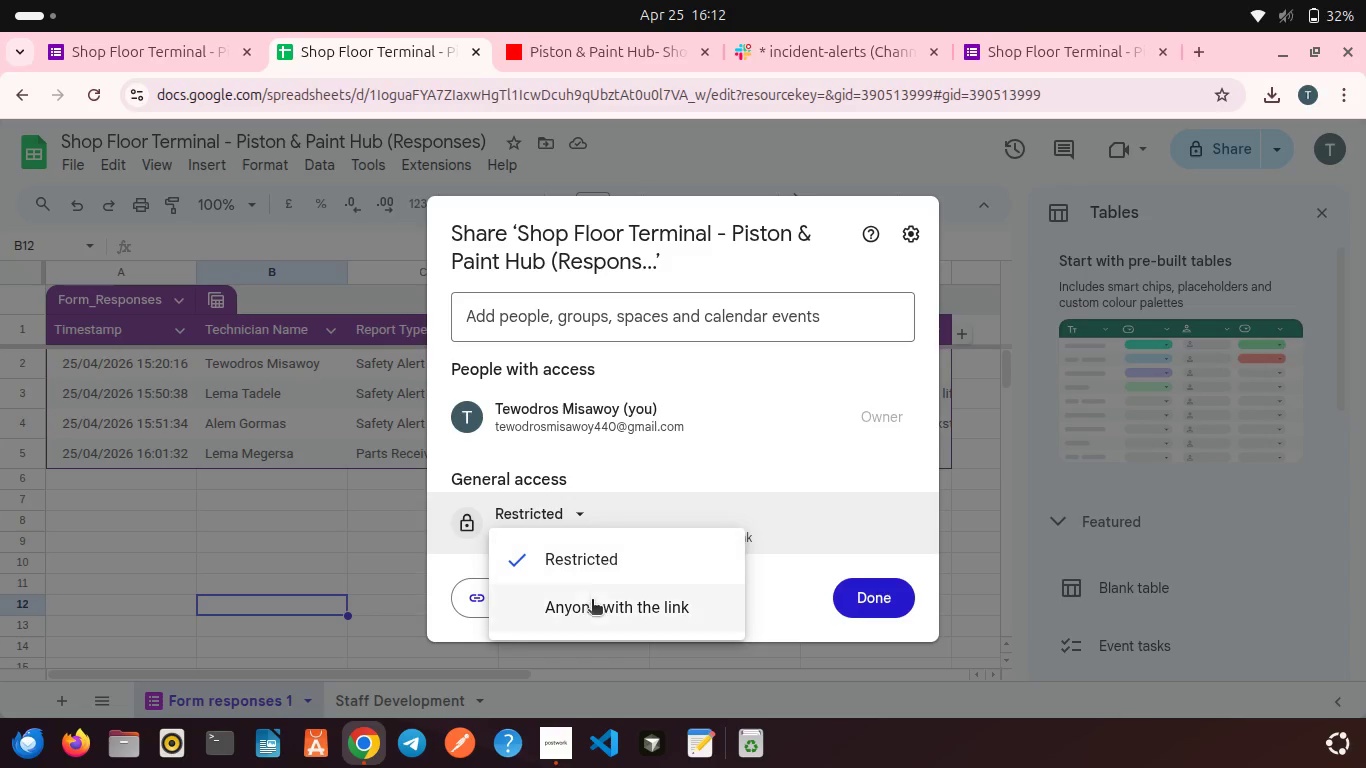 
left_click([592, 606])
 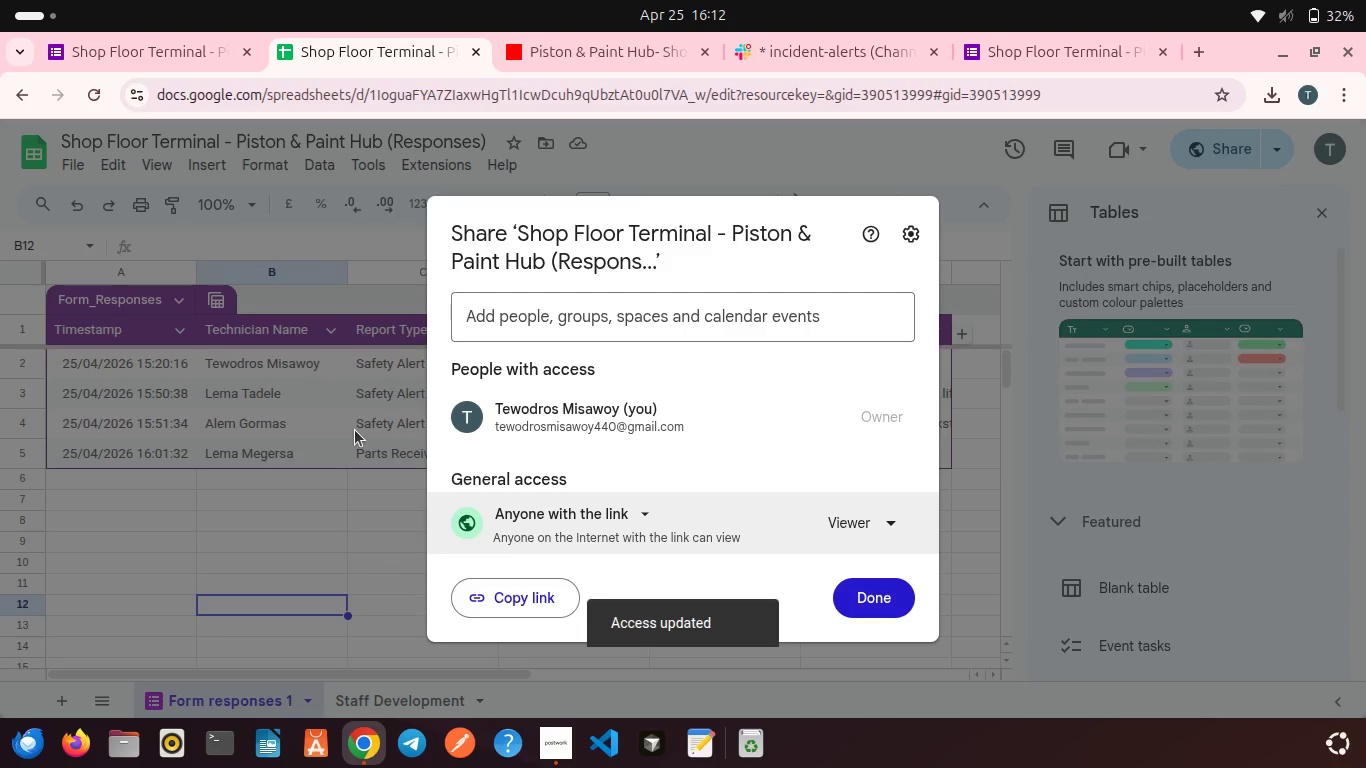 
wait(5.15)
 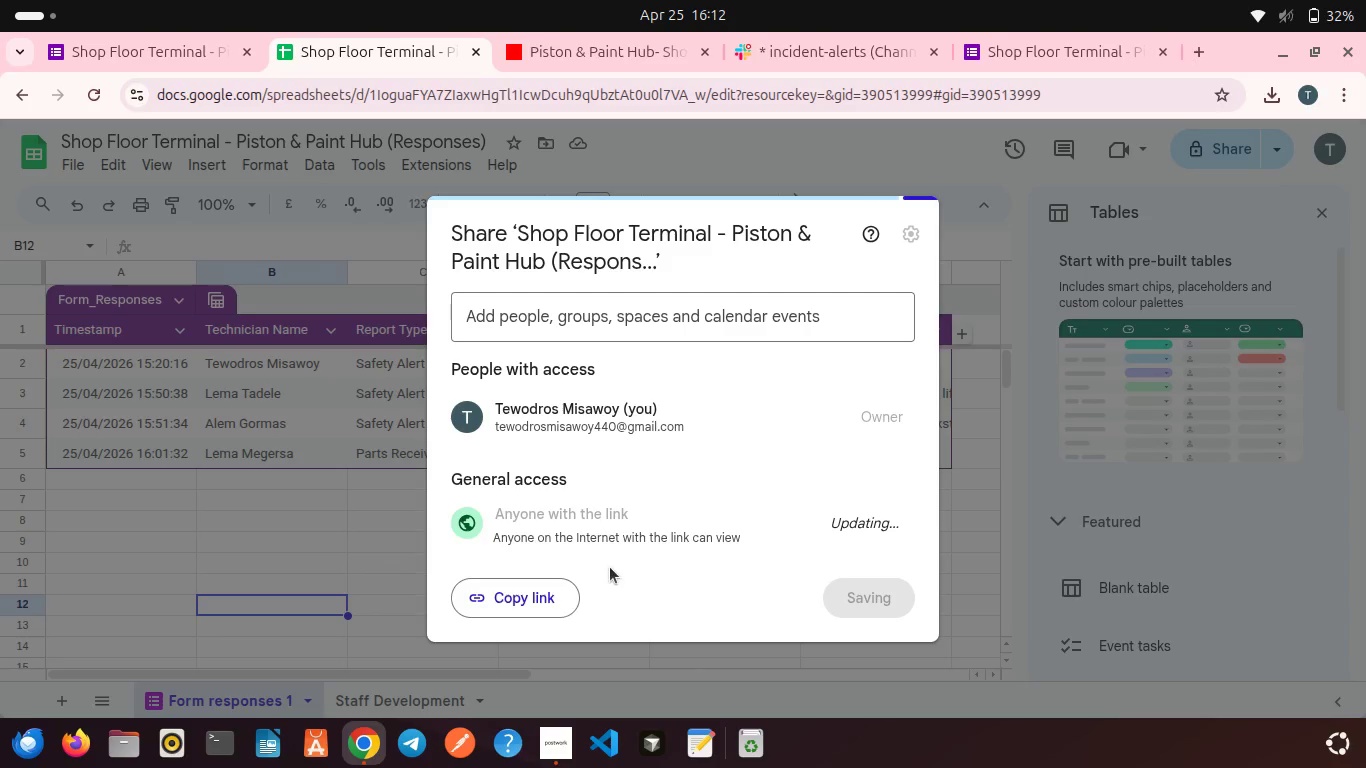 
left_click([859, 595])
 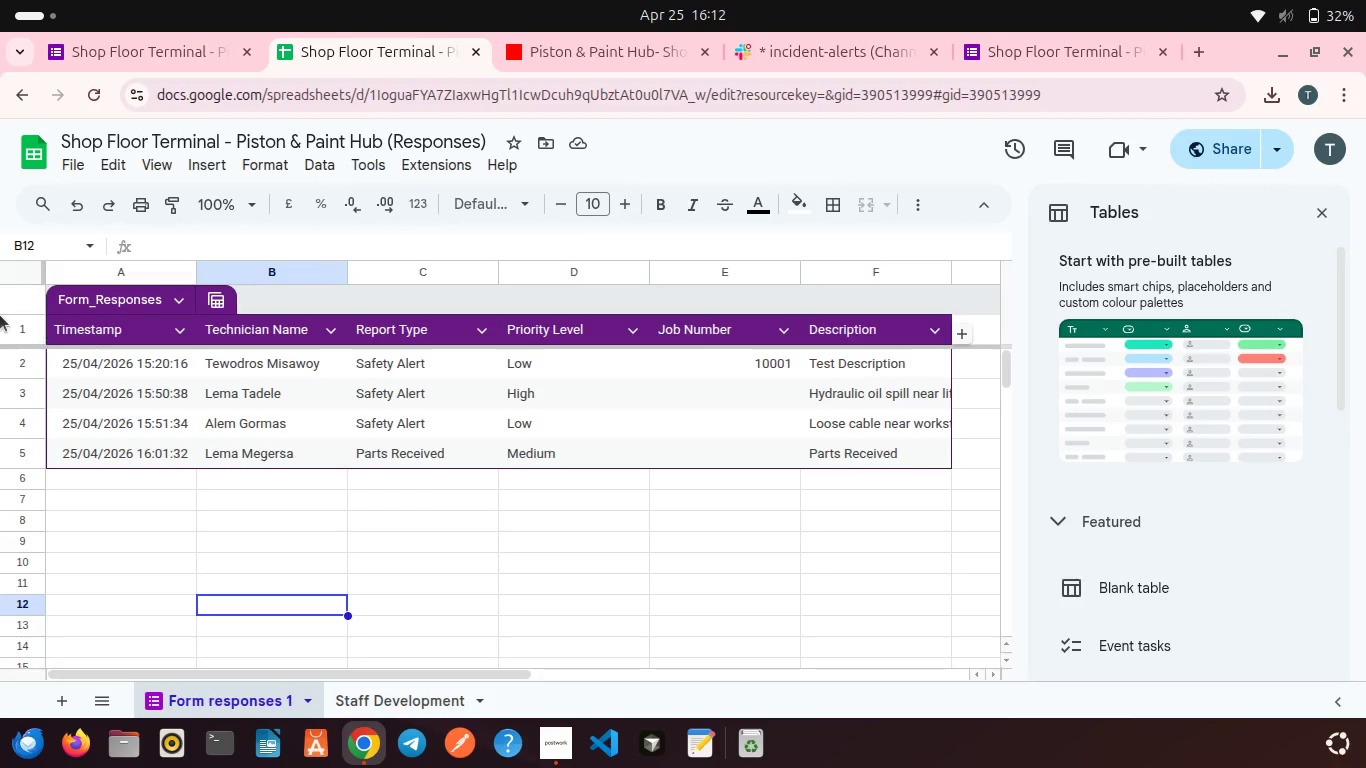 
wait(5.81)
 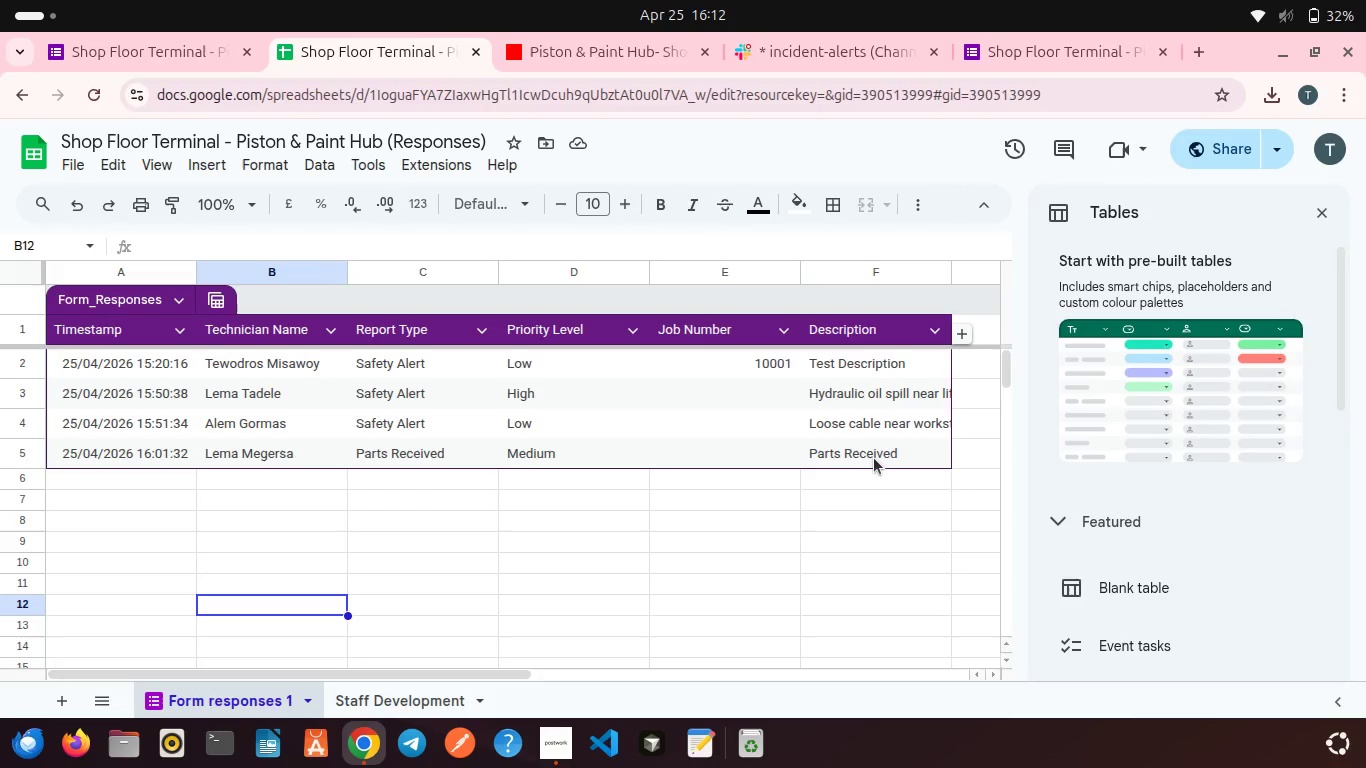 
left_click([111, 328])
 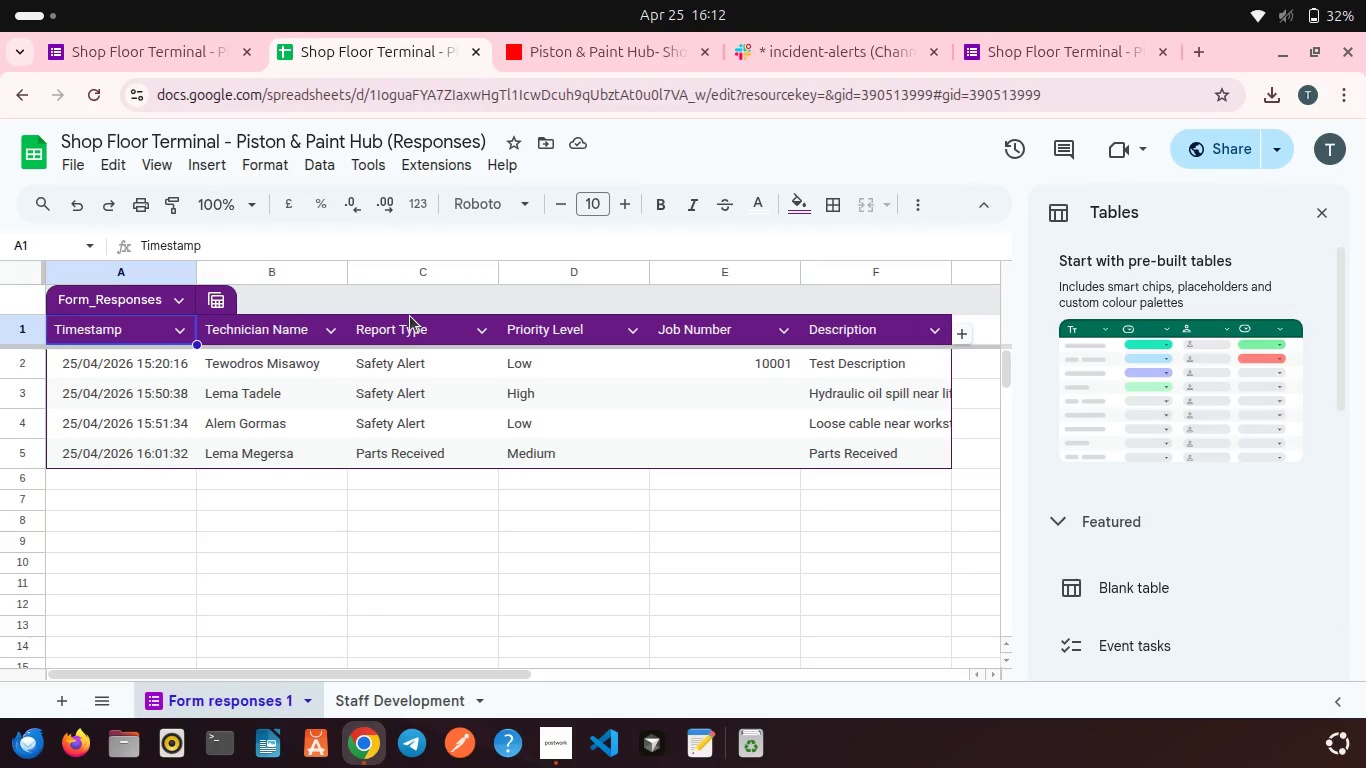 
wait(9.15)
 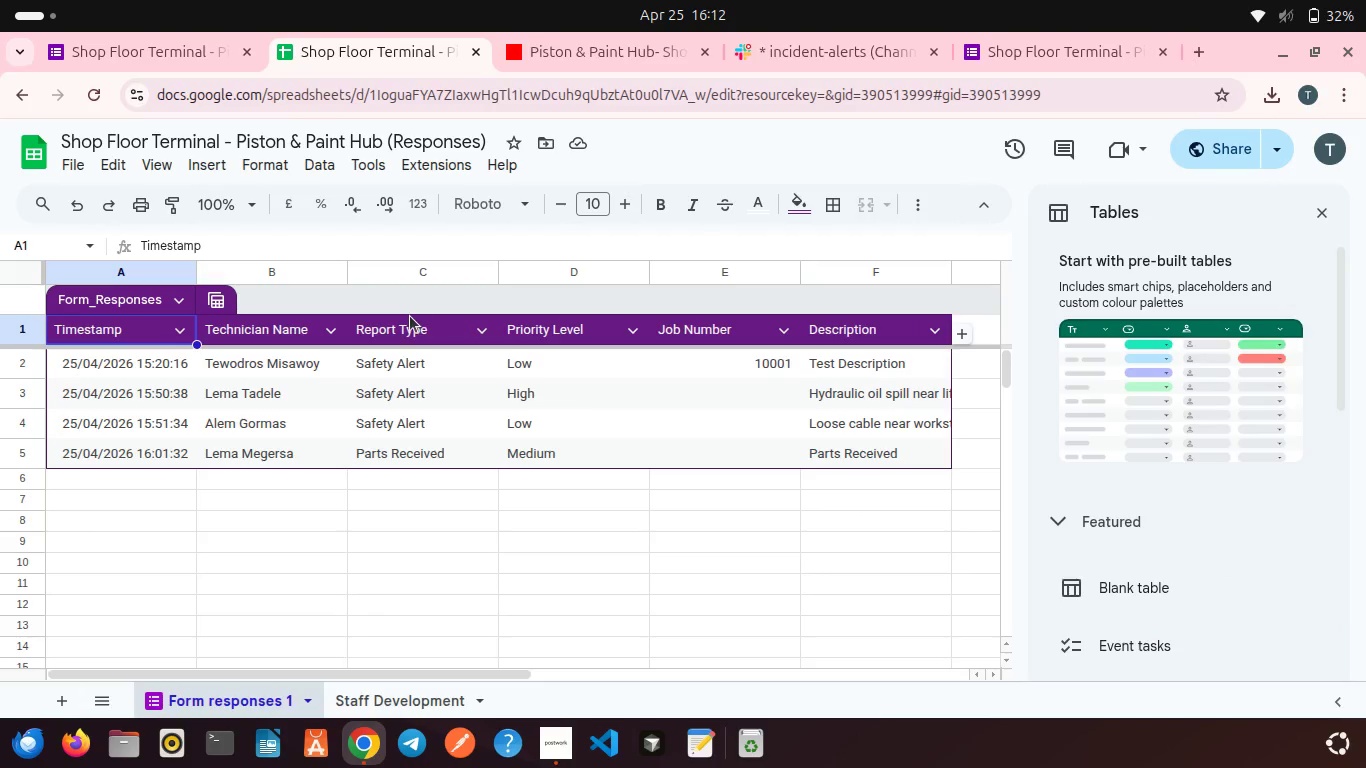 
left_click_drag(start_coordinate=[33, 317], to_coordinate=[969, 324])
 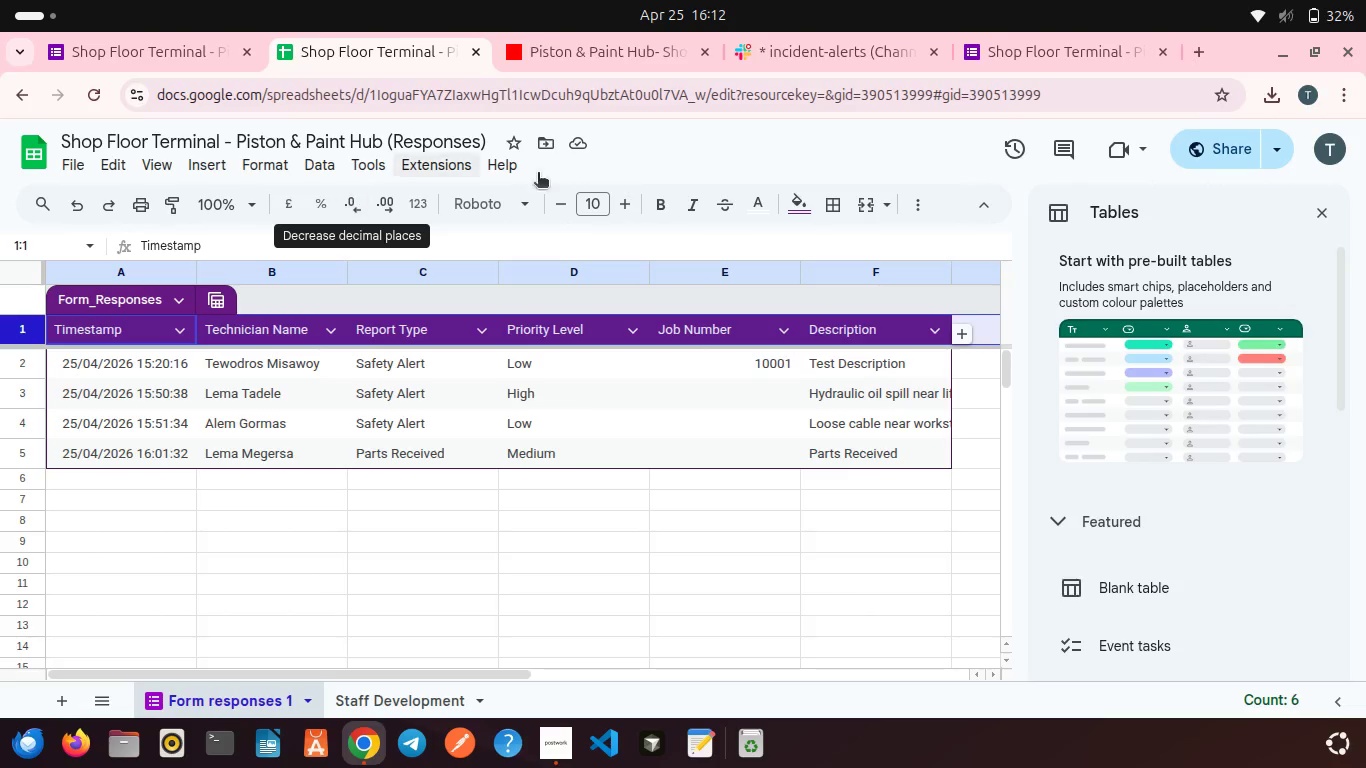 
wait(5.29)
 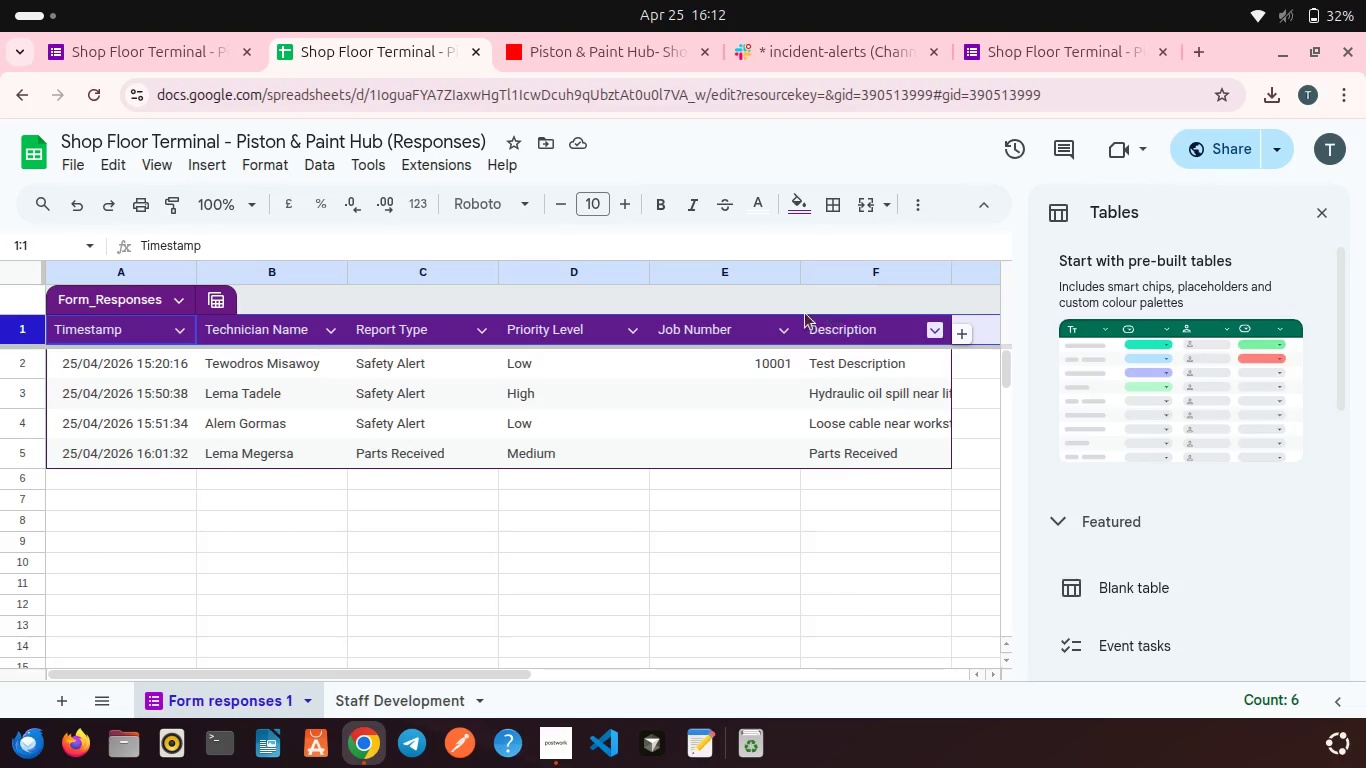 
left_click([793, 196])
 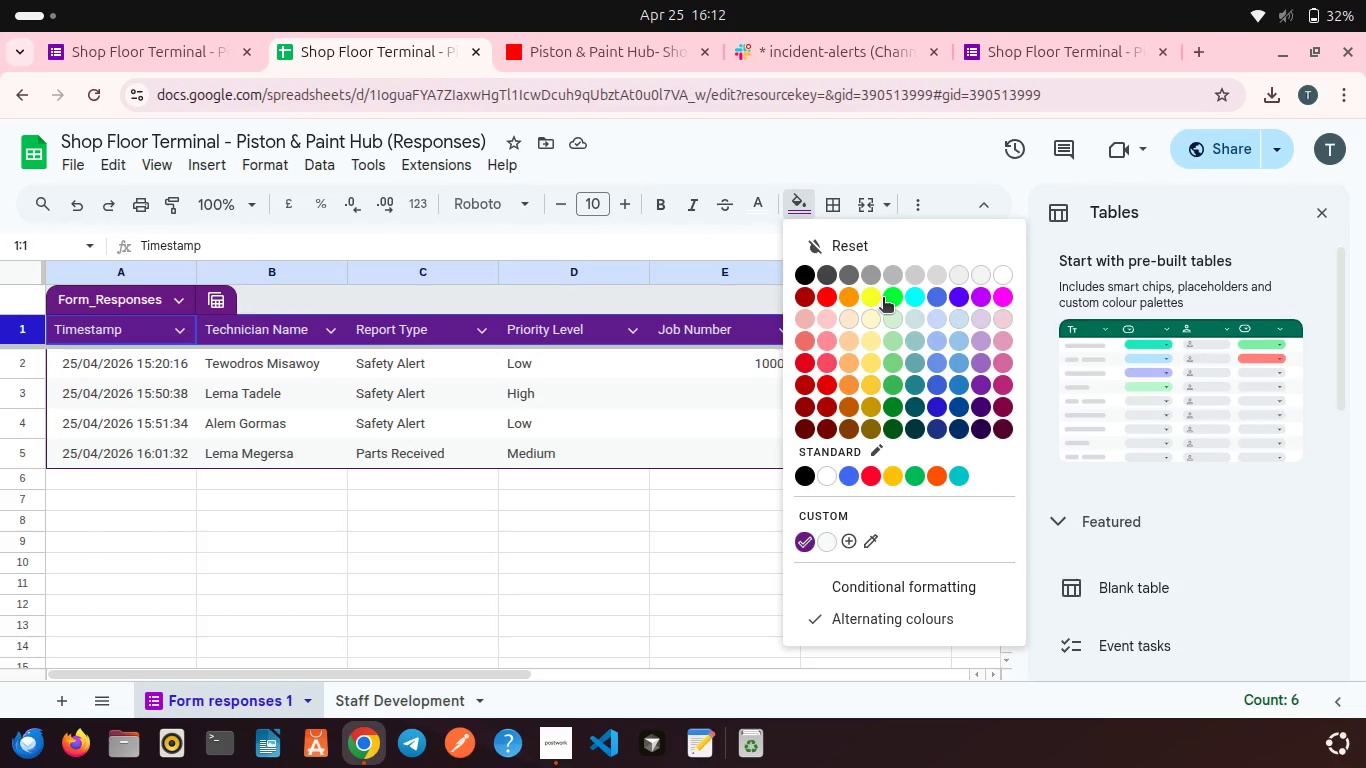 
left_click([888, 299])
 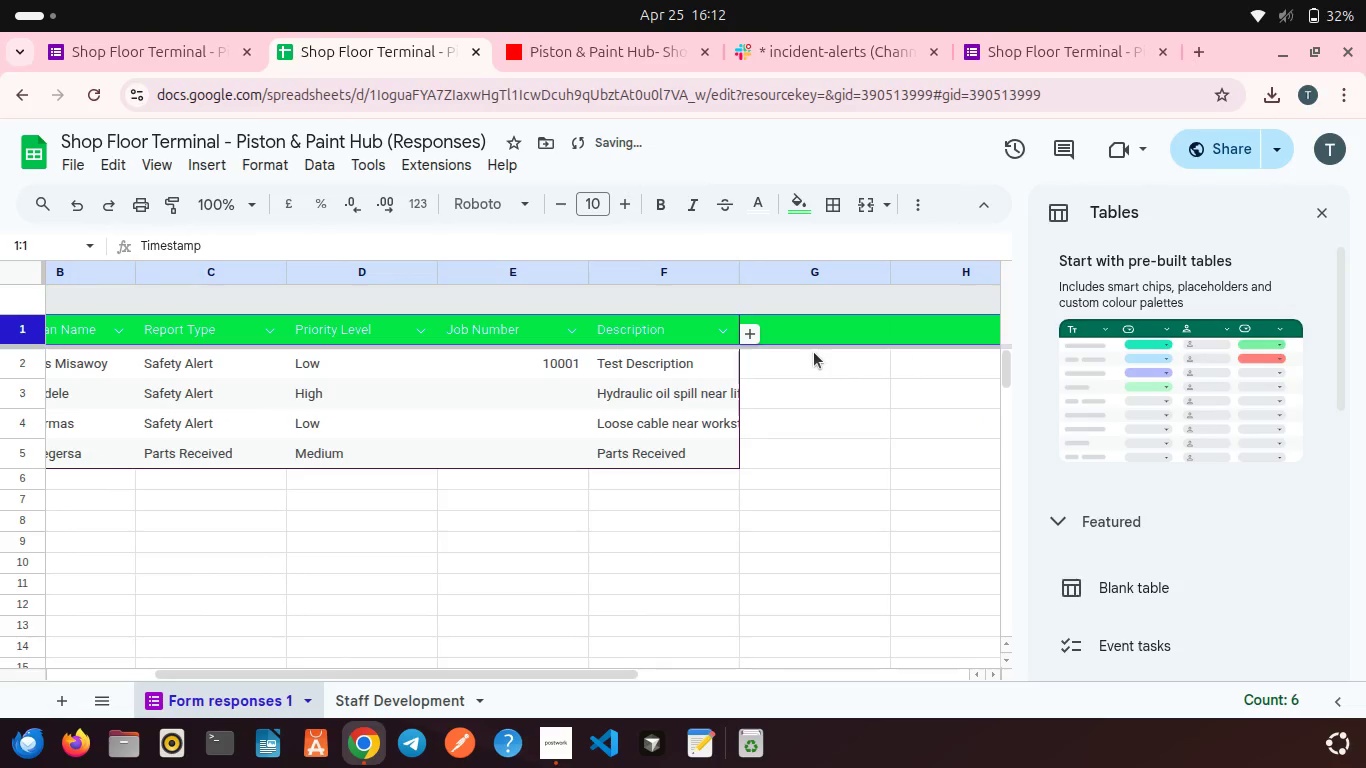 
key(Control+Z)
 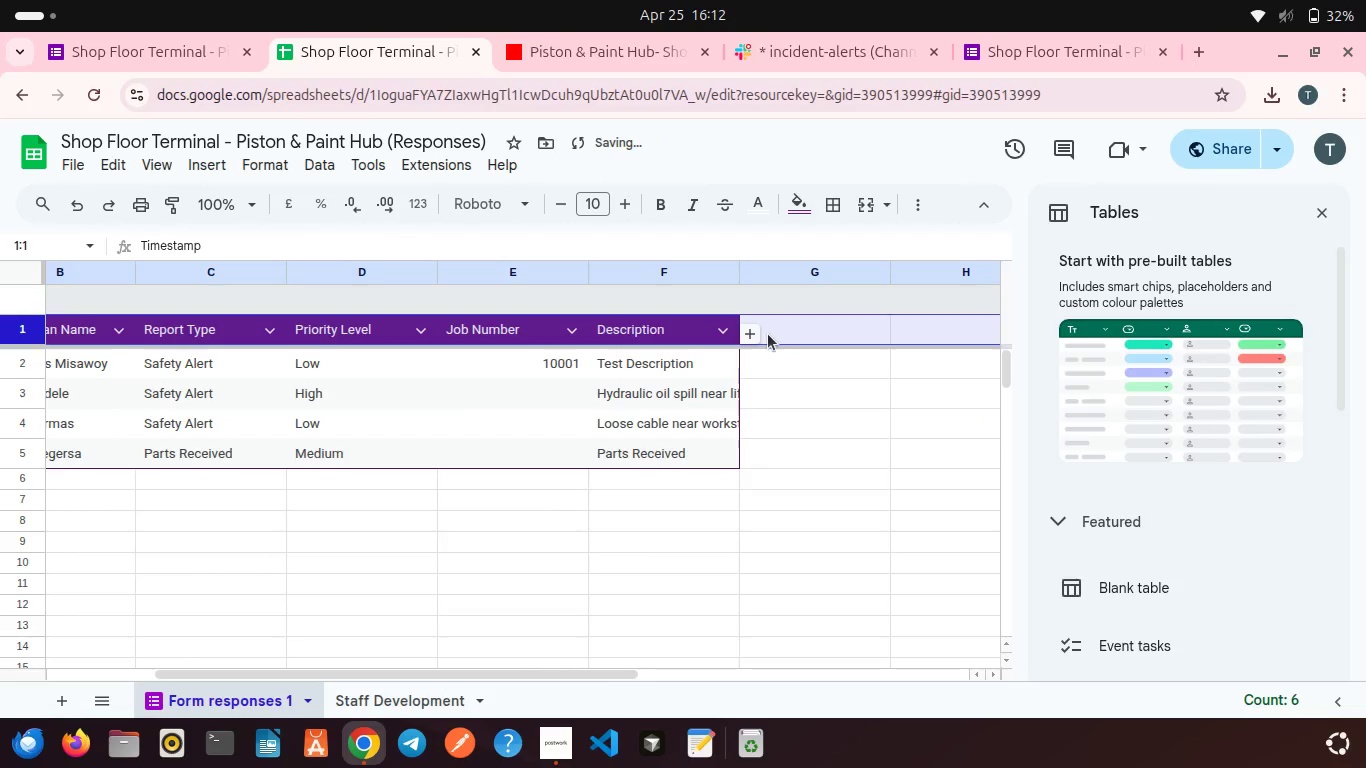 
left_click([760, 371])
 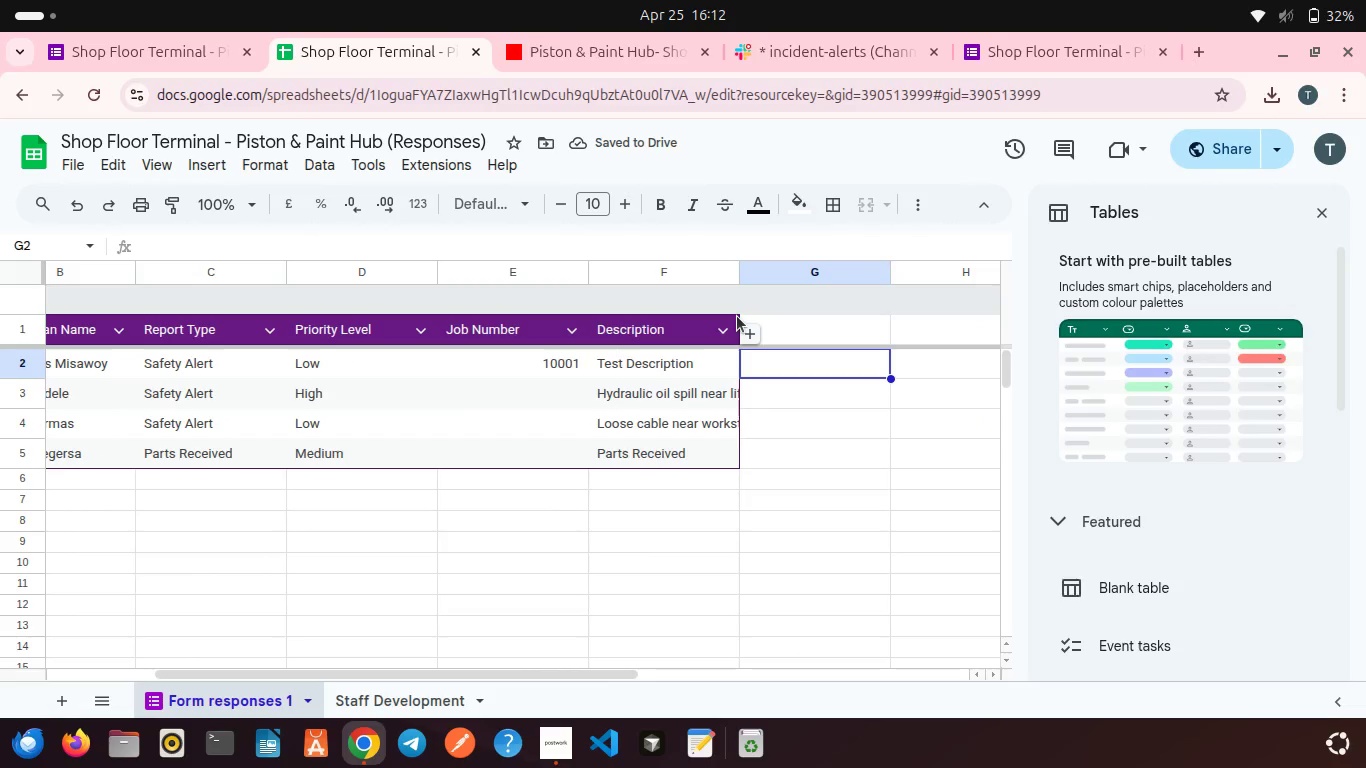 
left_click_drag(start_coordinate=[737, 316], to_coordinate=[0, 326])
 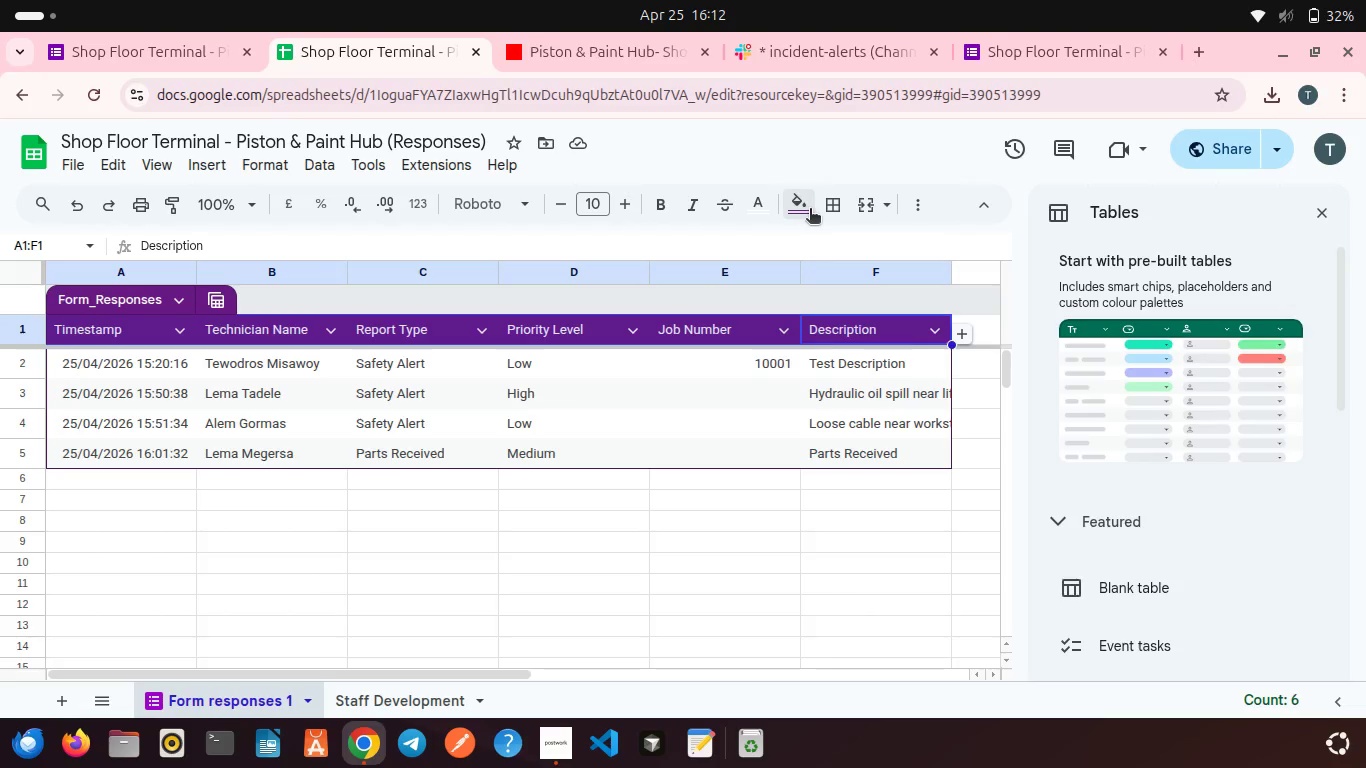 
left_click([791, 204])
 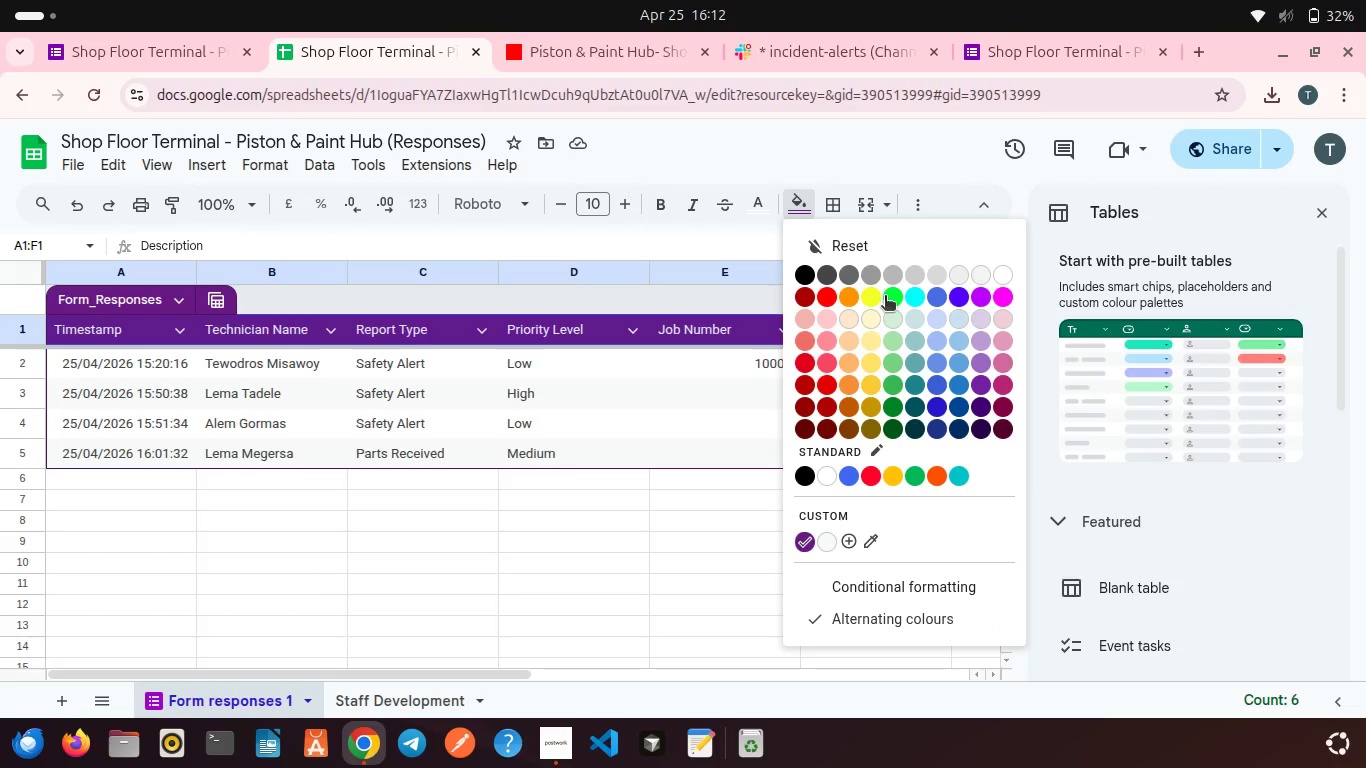 
left_click([886, 298])
 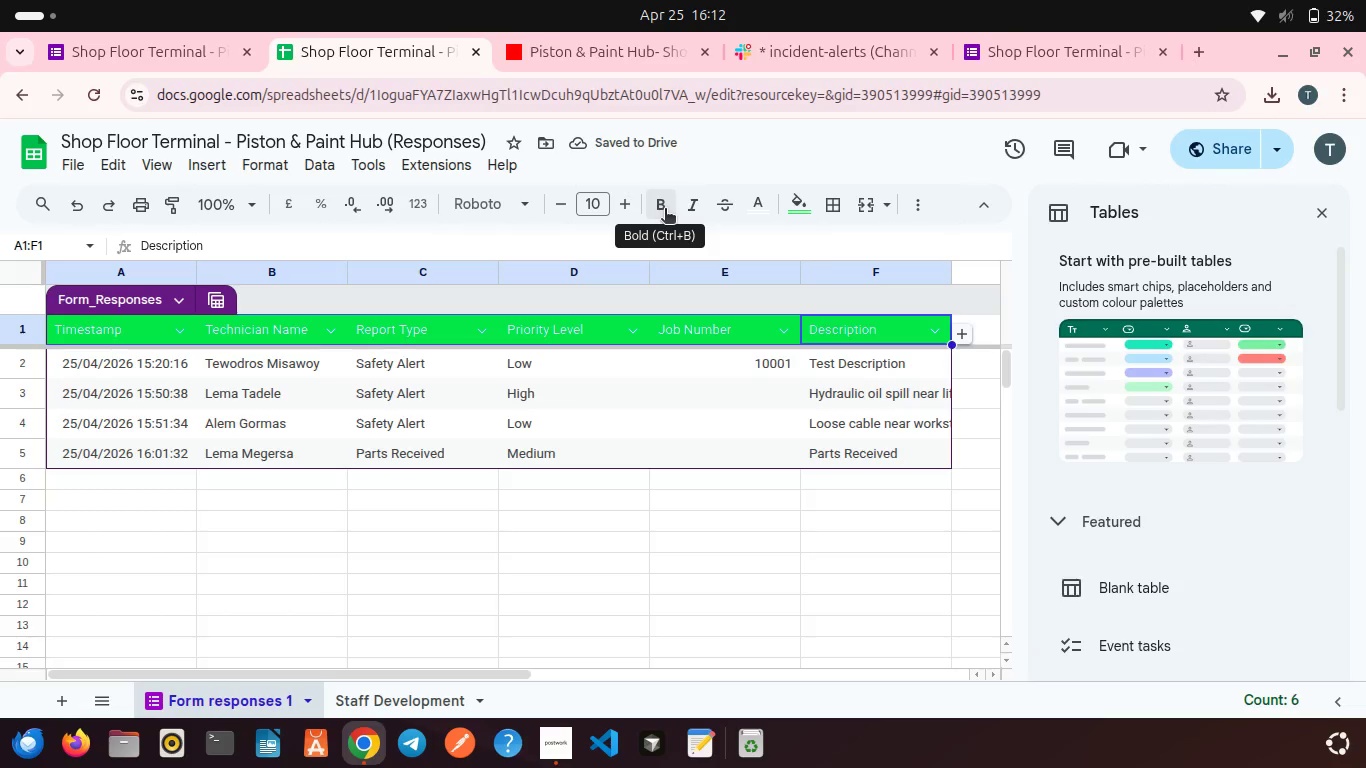 
left_click([761, 205])
 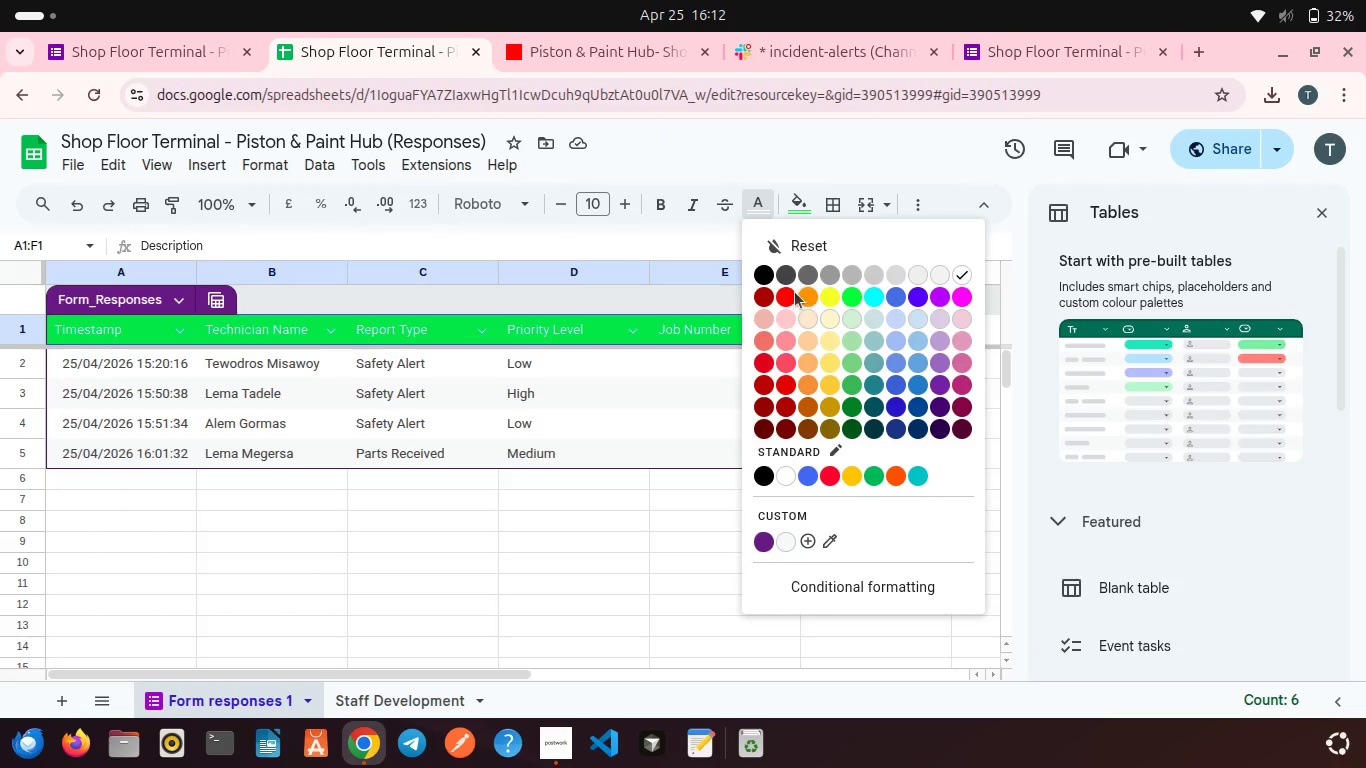 
left_click([759, 275])
 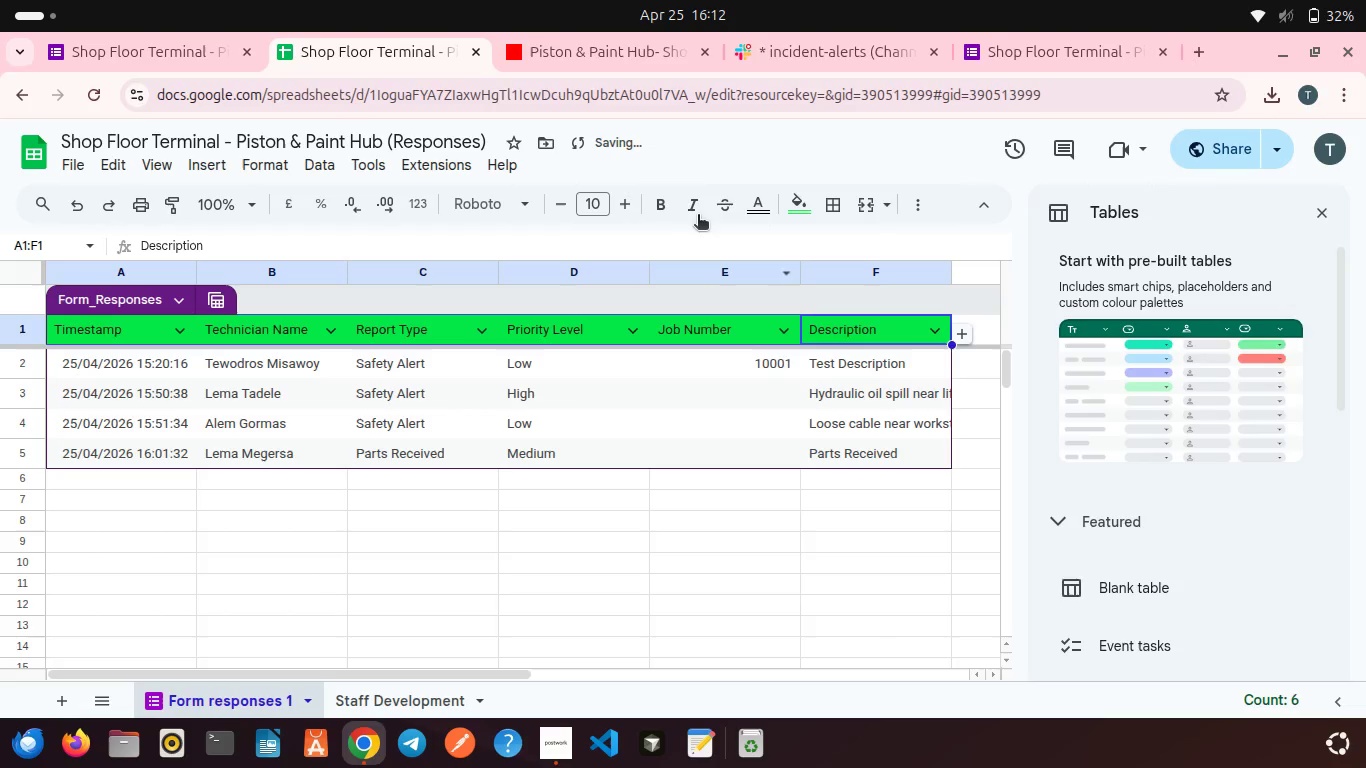 
left_click([651, 208])
 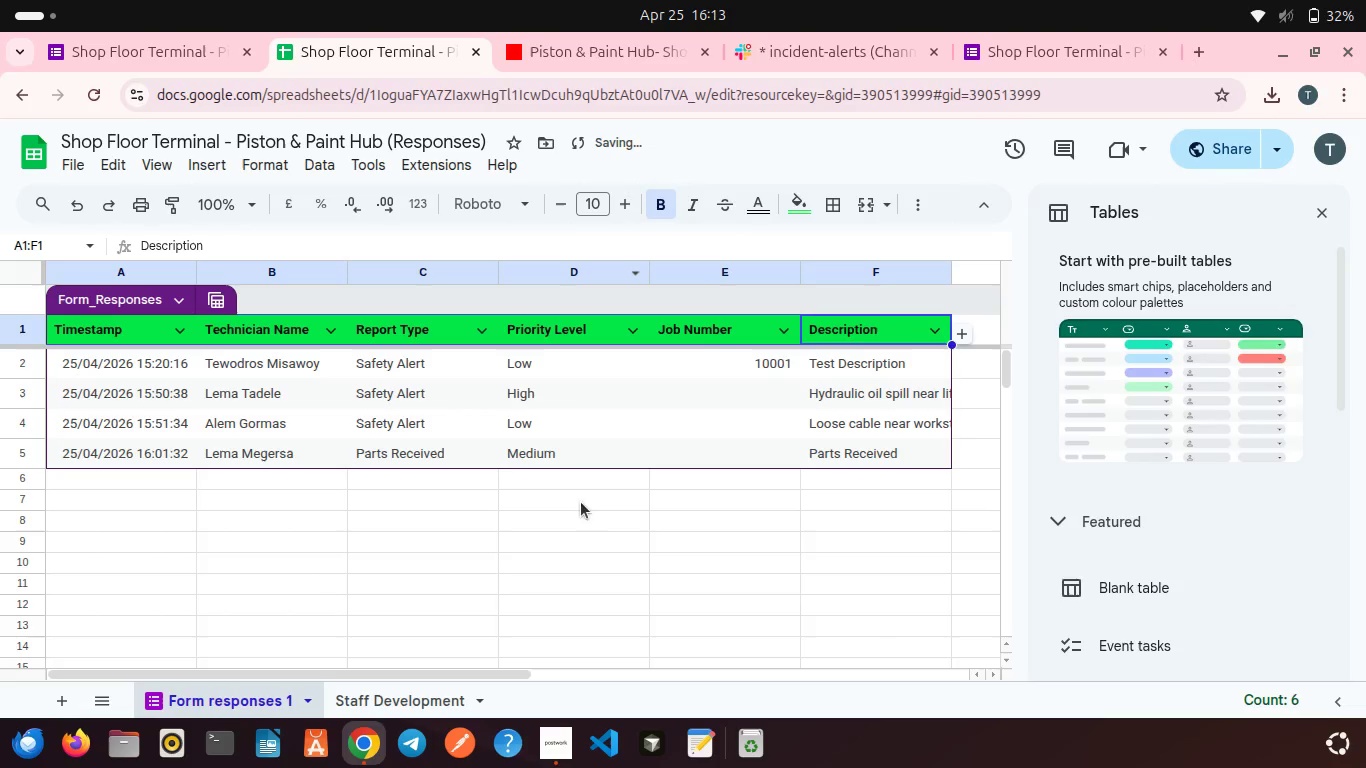 
left_click([572, 538])
 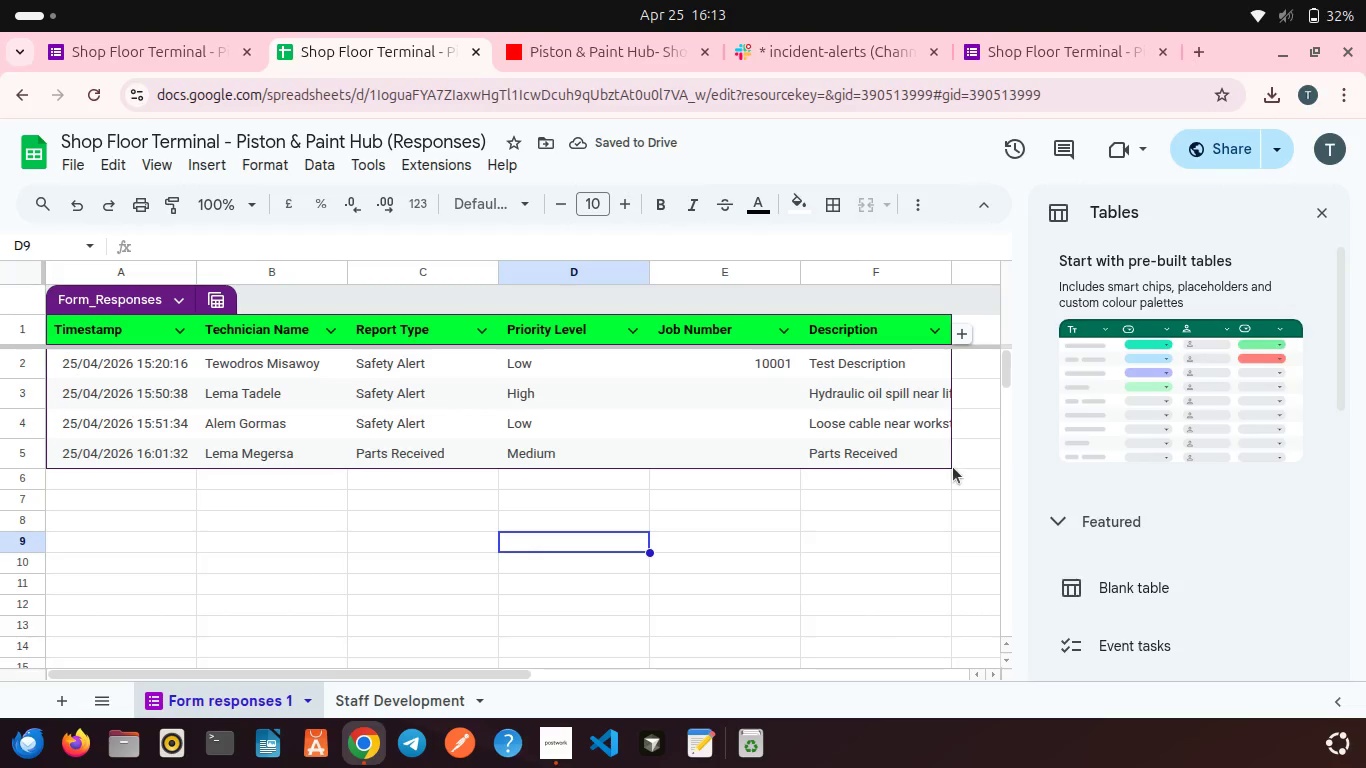 
left_click_drag(start_coordinate=[951, 467], to_coordinate=[43, 305])
 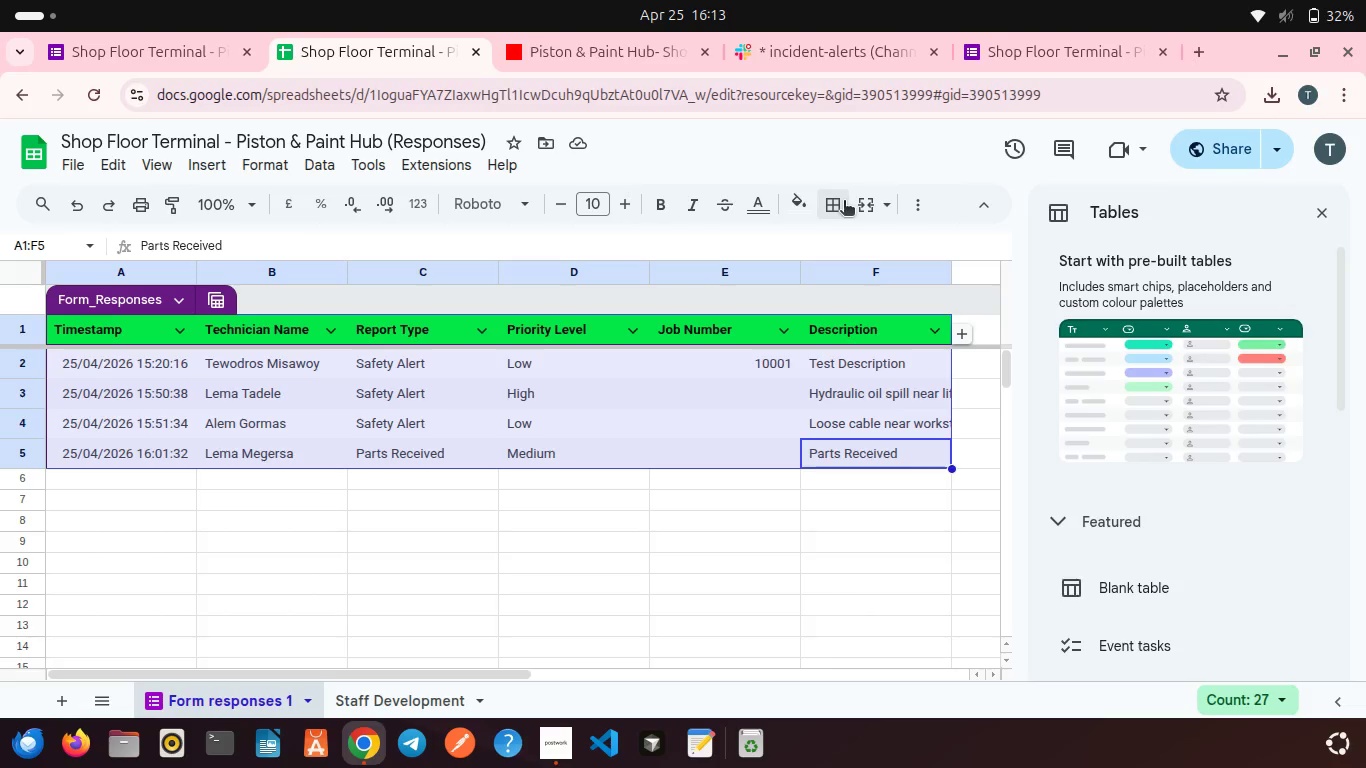 
left_click([843, 202])
 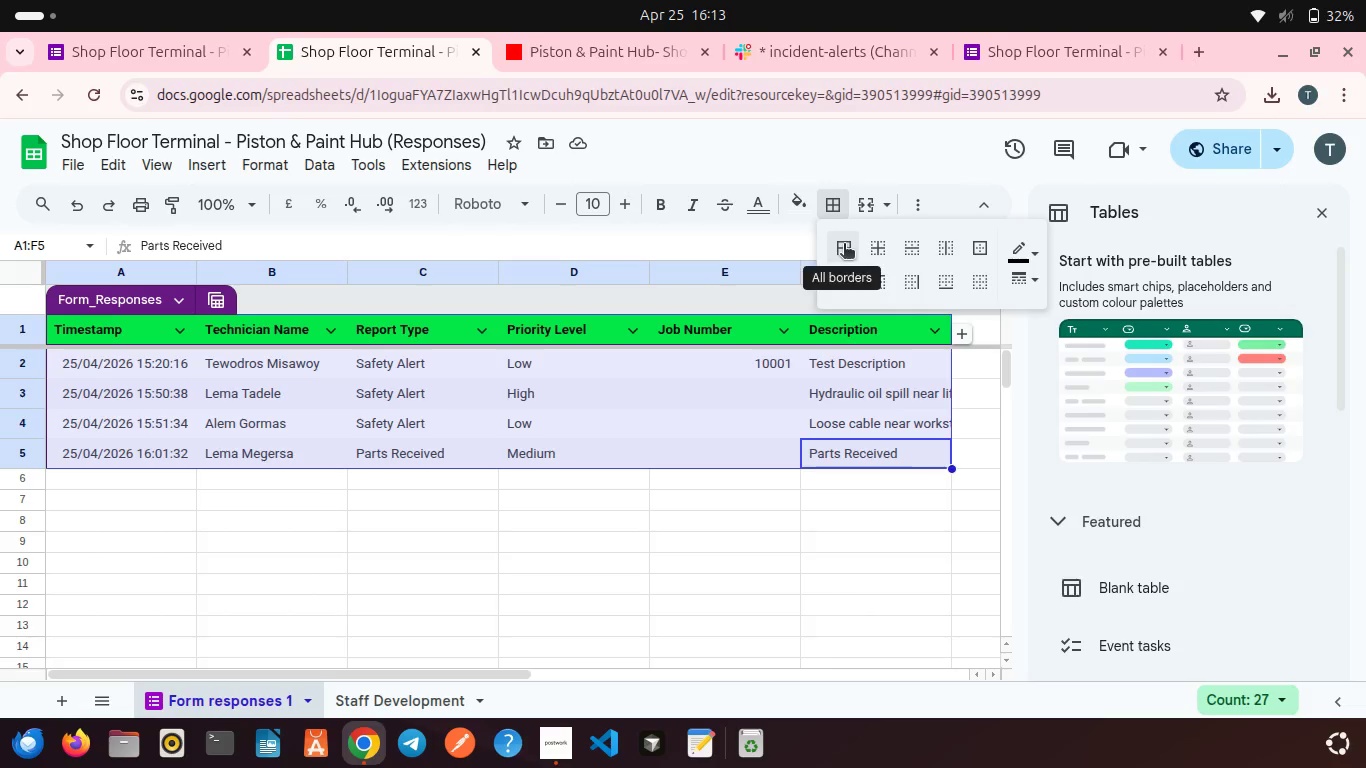 
left_click([841, 247])
 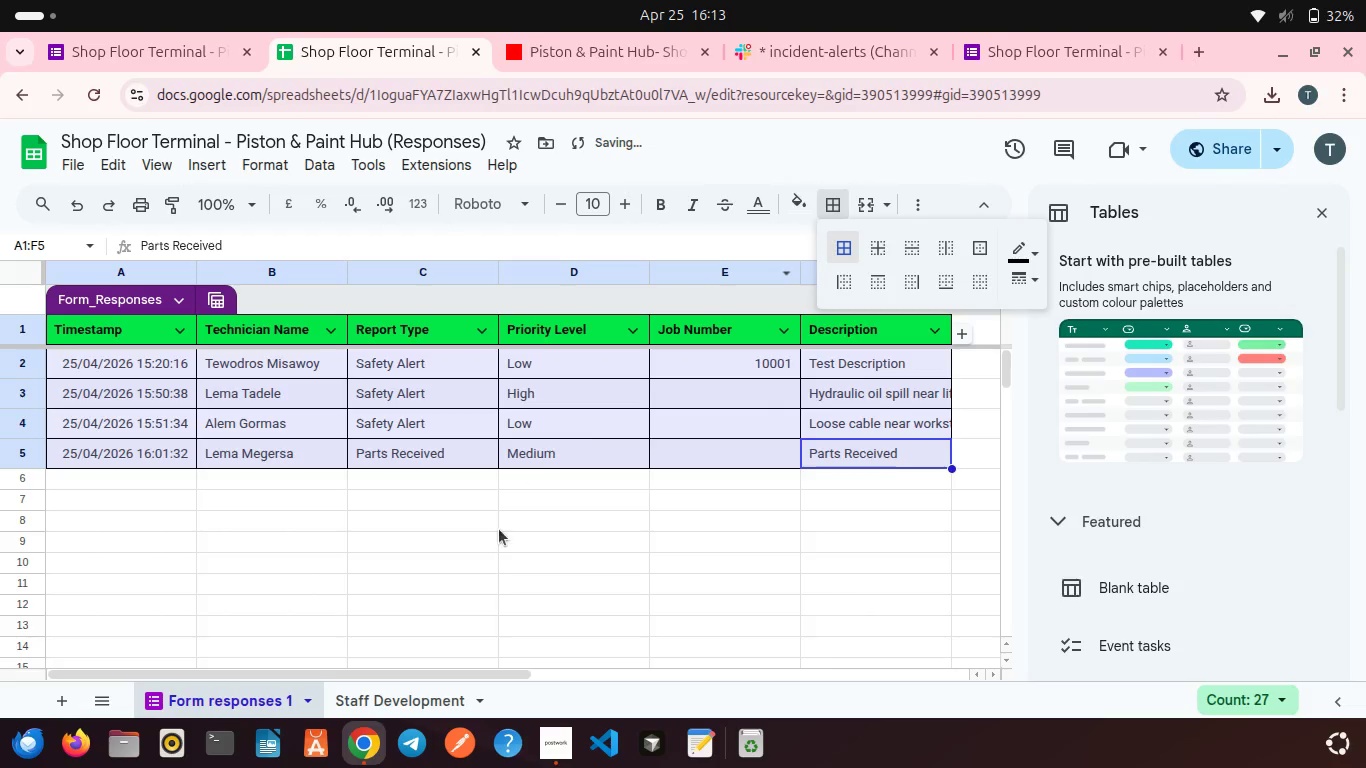 
left_click([498, 532])
 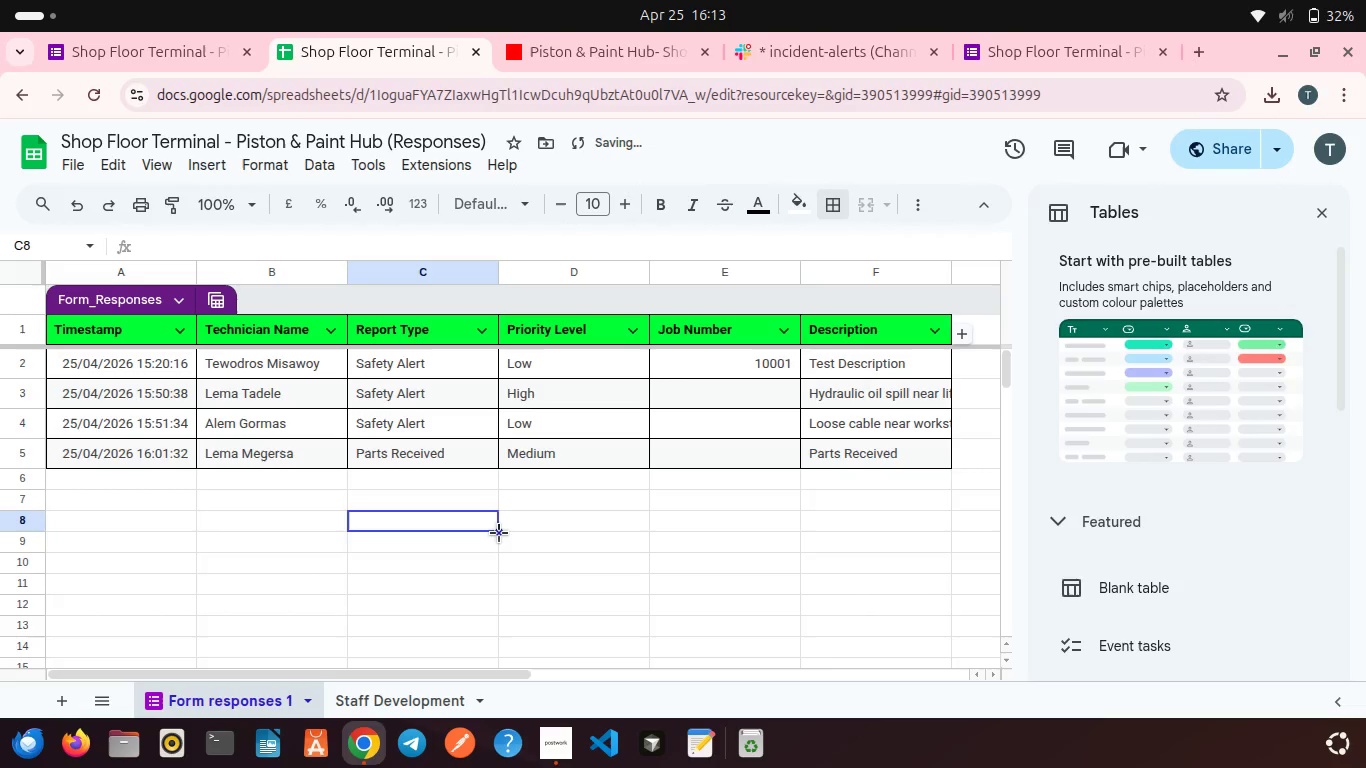 
scroll: coordinate [498, 532], scroll_direction: up, amount: 2.0
 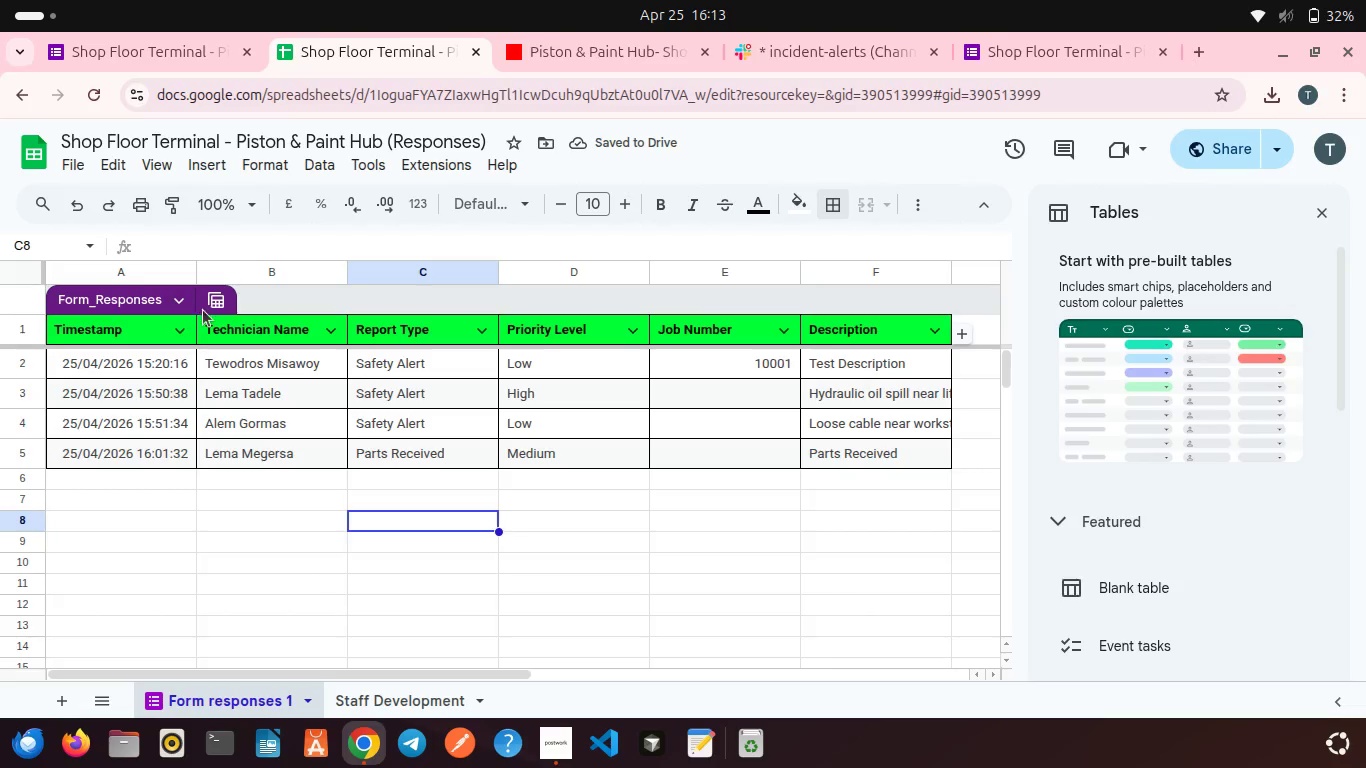 
left_click([203, 291])
 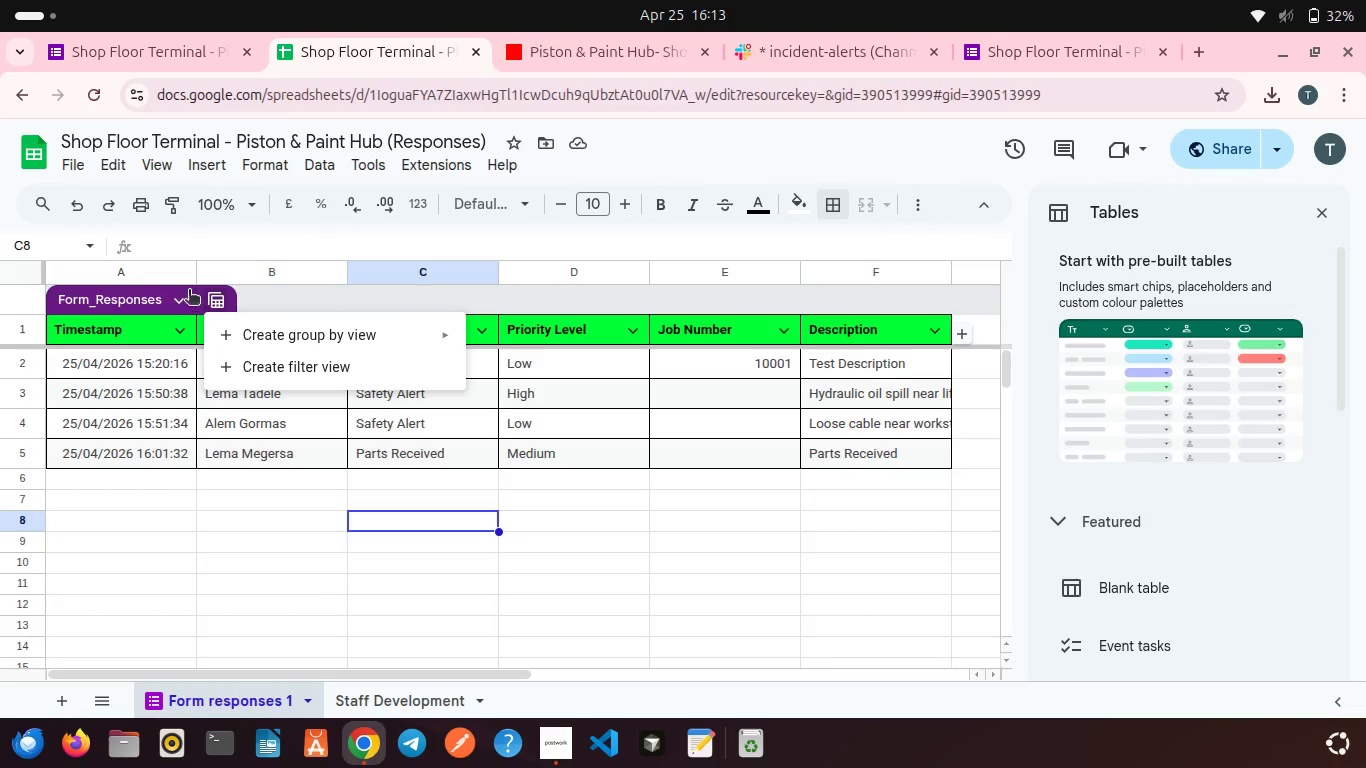 
left_click([188, 291])
 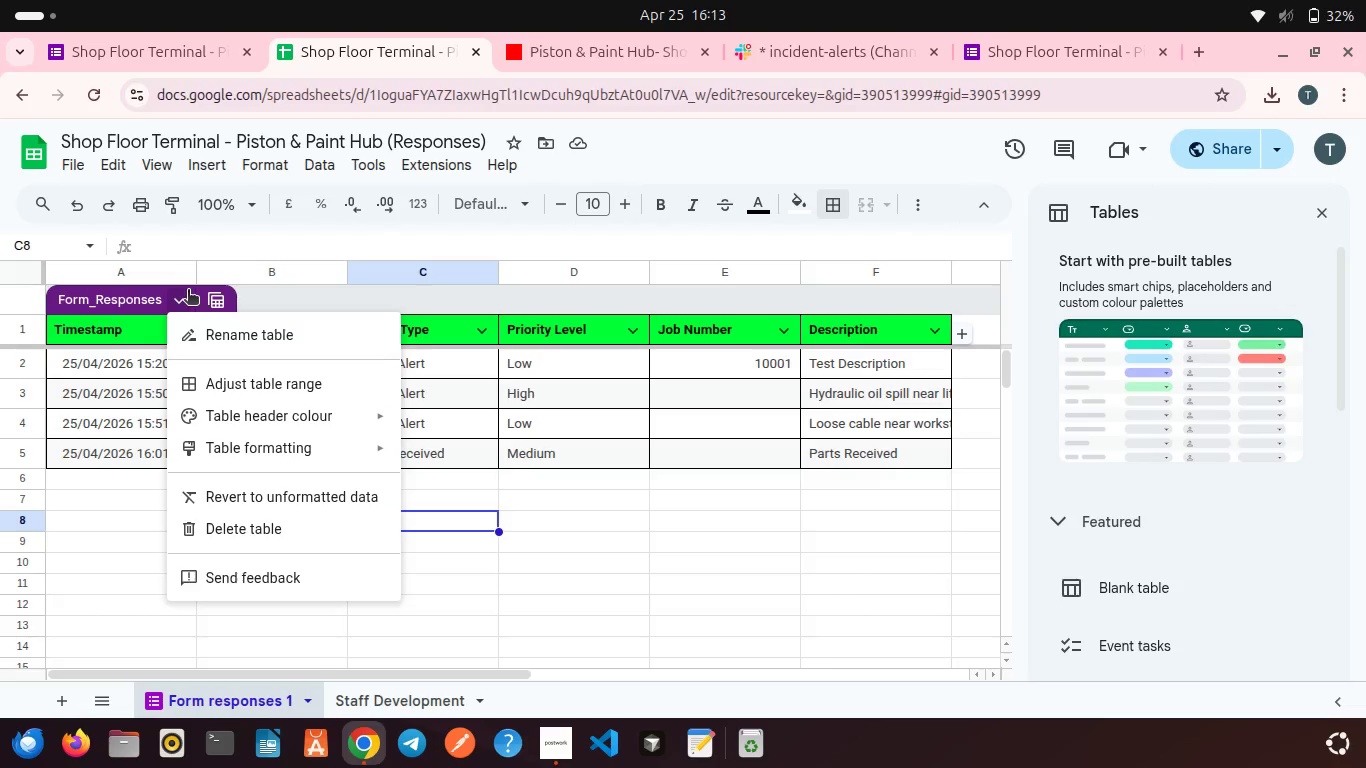 
left_click([188, 291])
 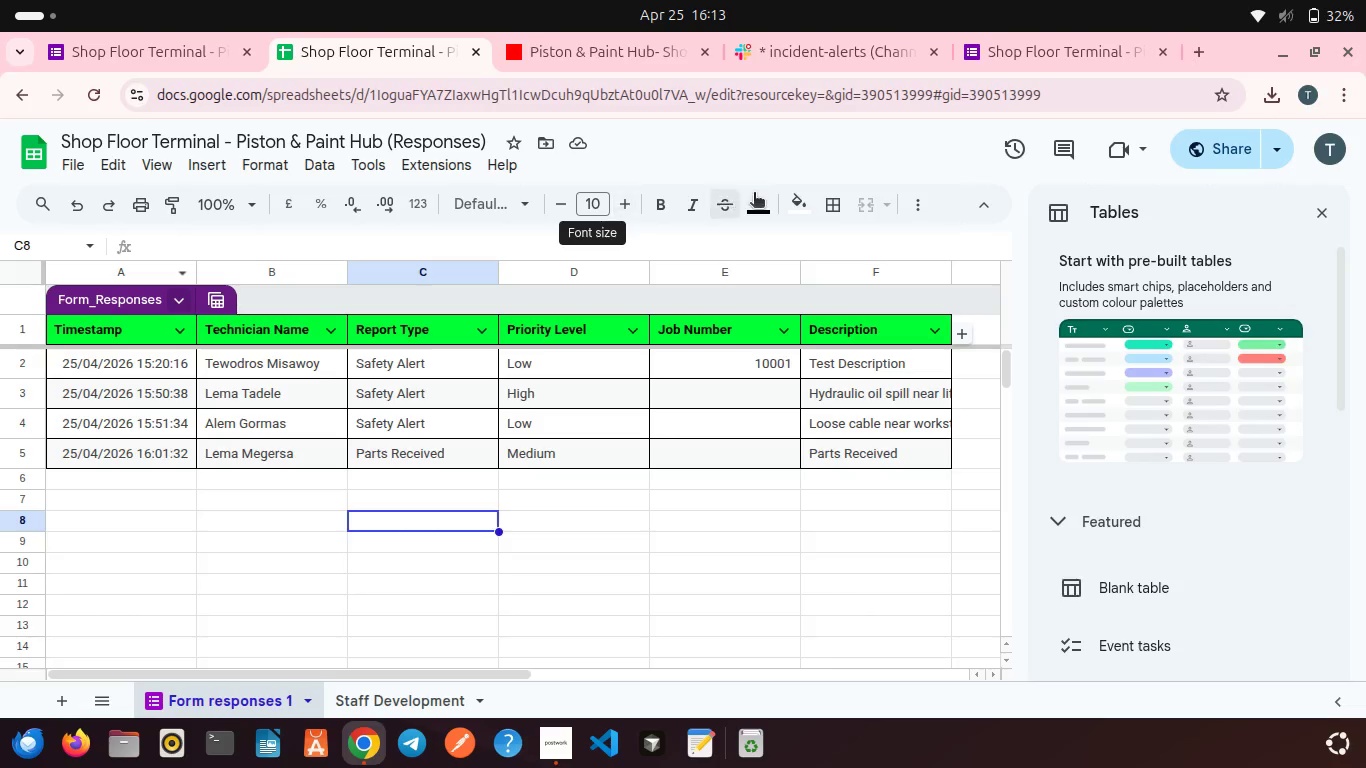 
left_click([760, 199])
 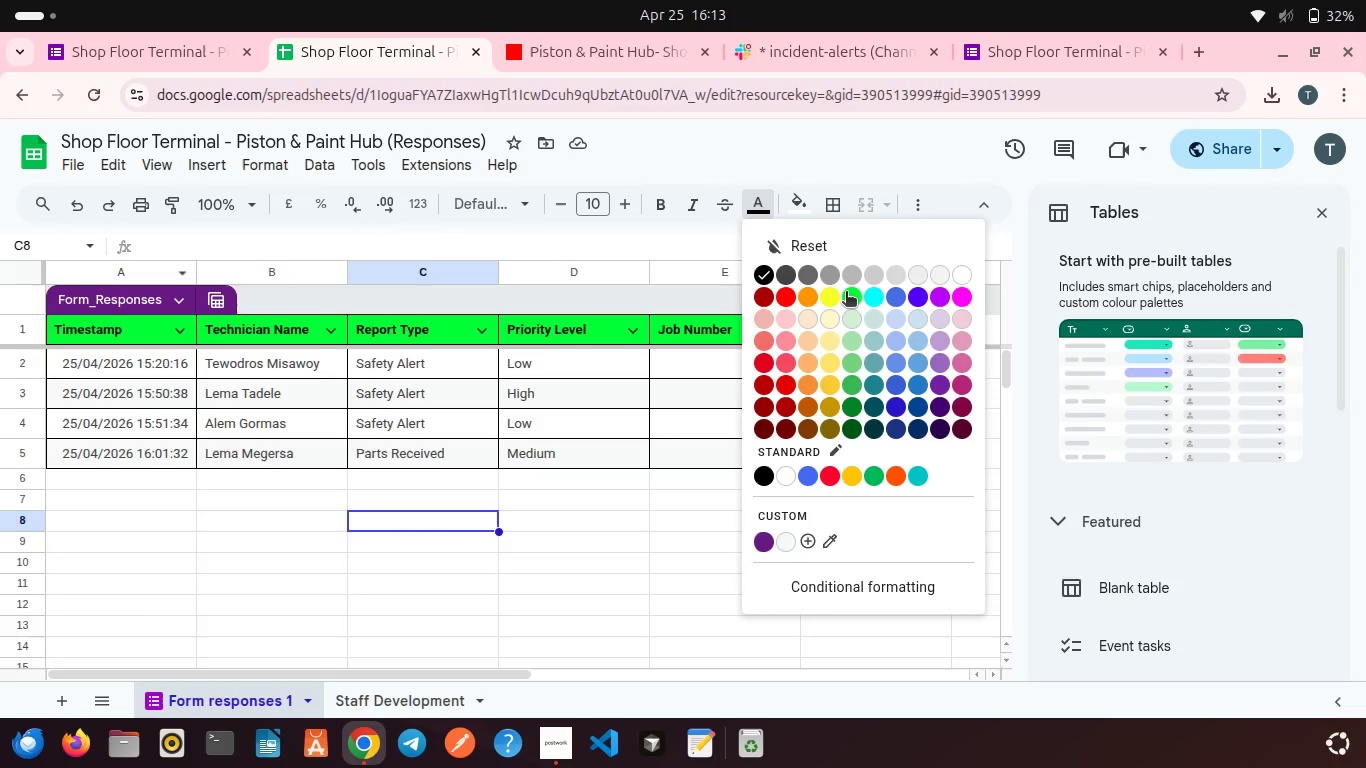 
left_click([847, 293])
 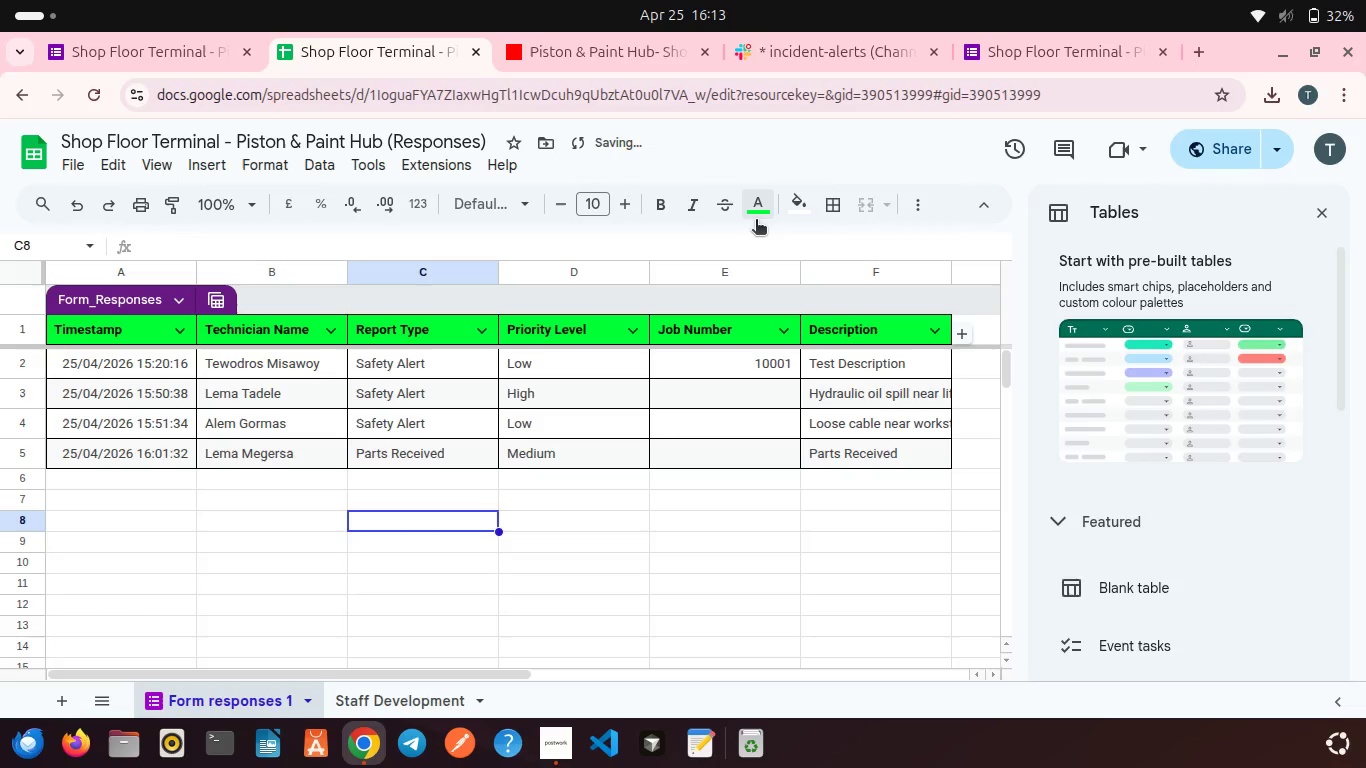 
left_click([756, 216])
 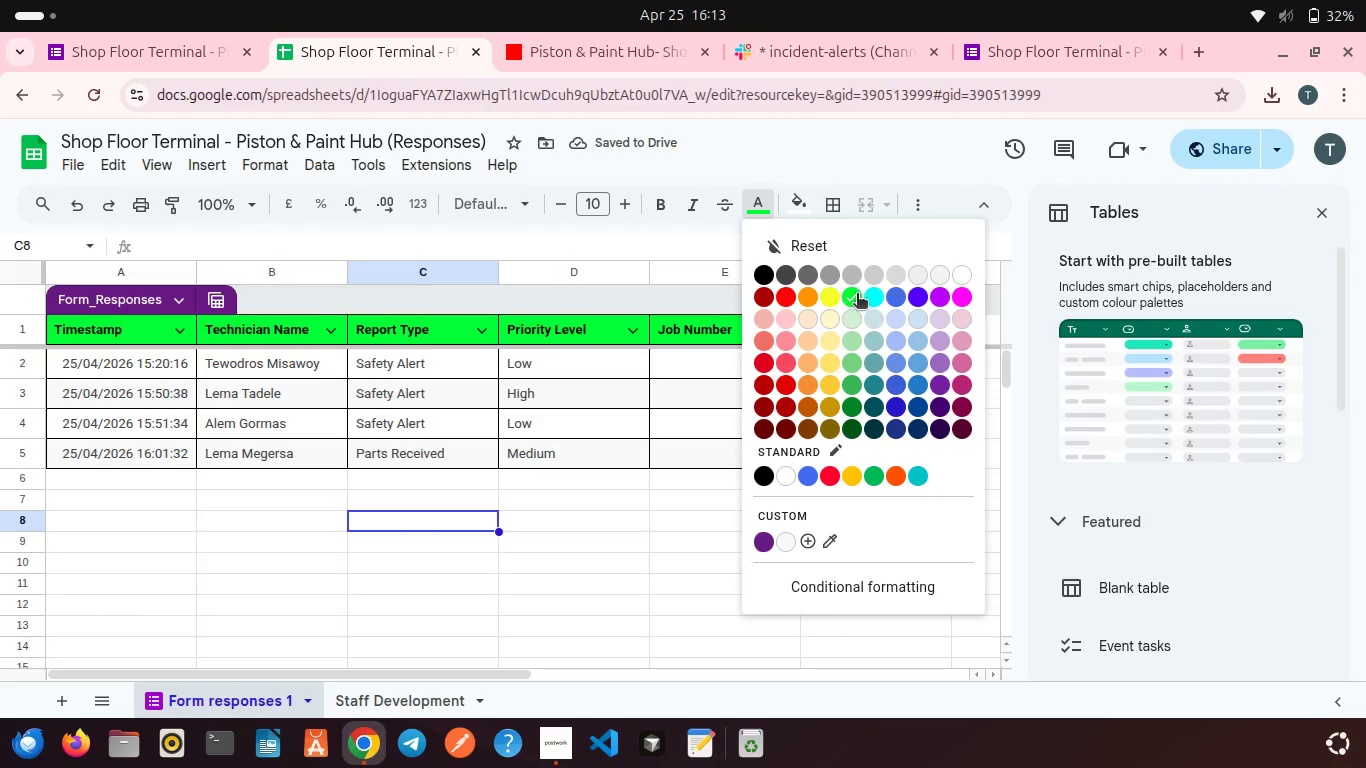 
left_click([857, 295])
 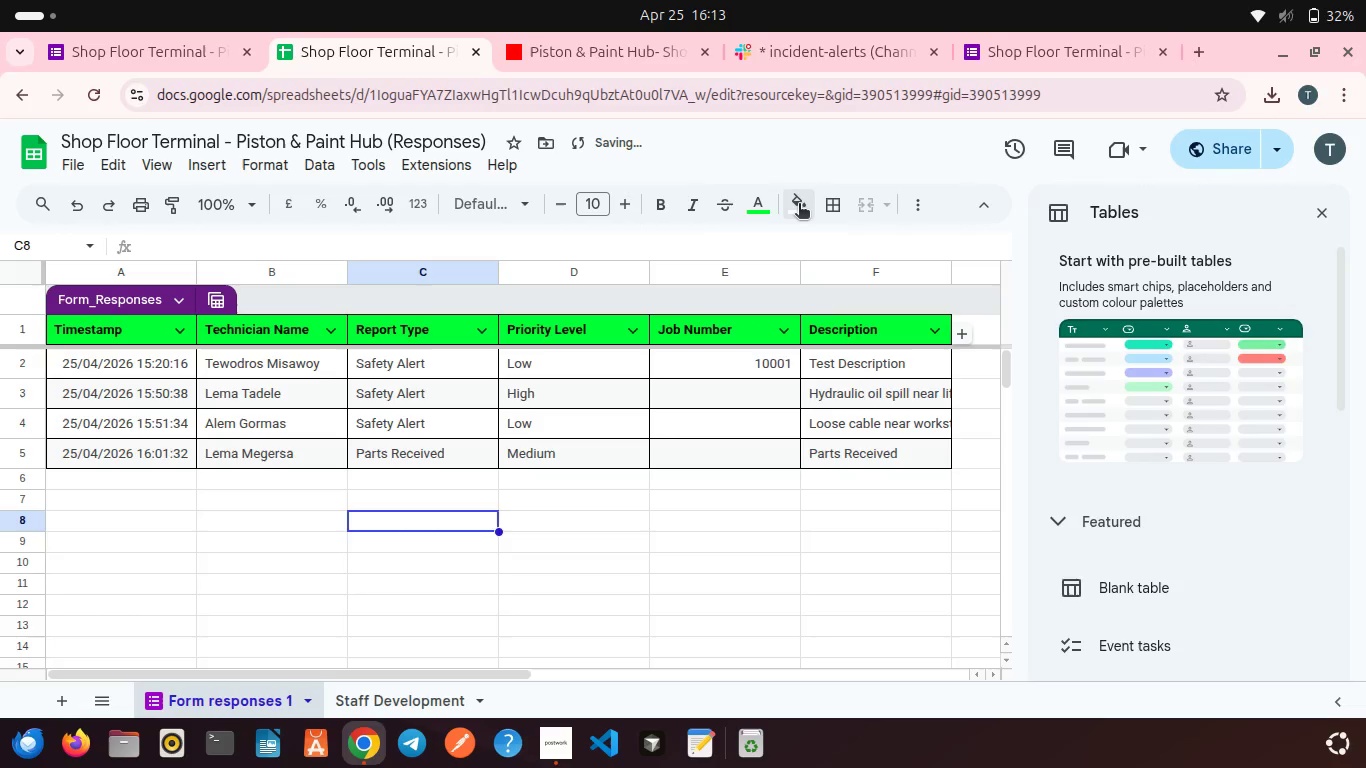 
left_click([799, 205])
 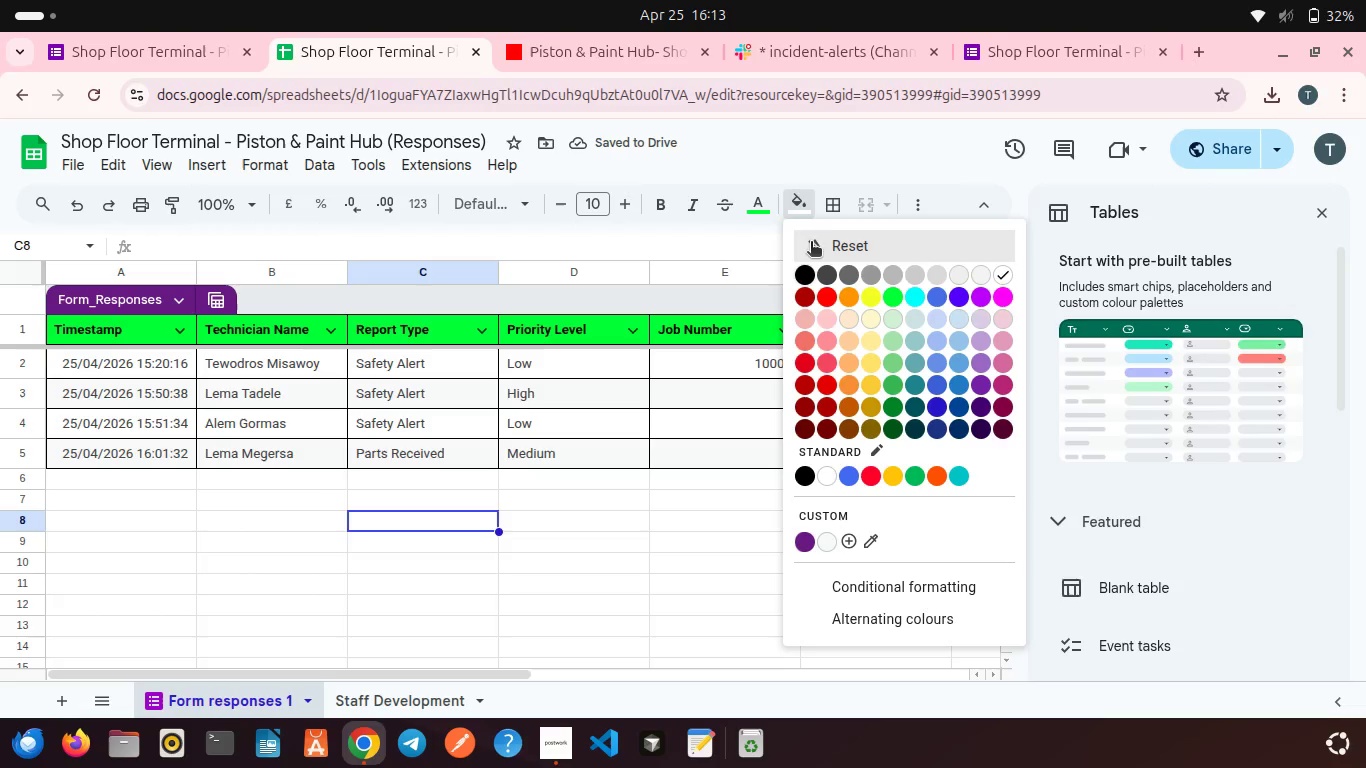 
left_click([749, 204])
 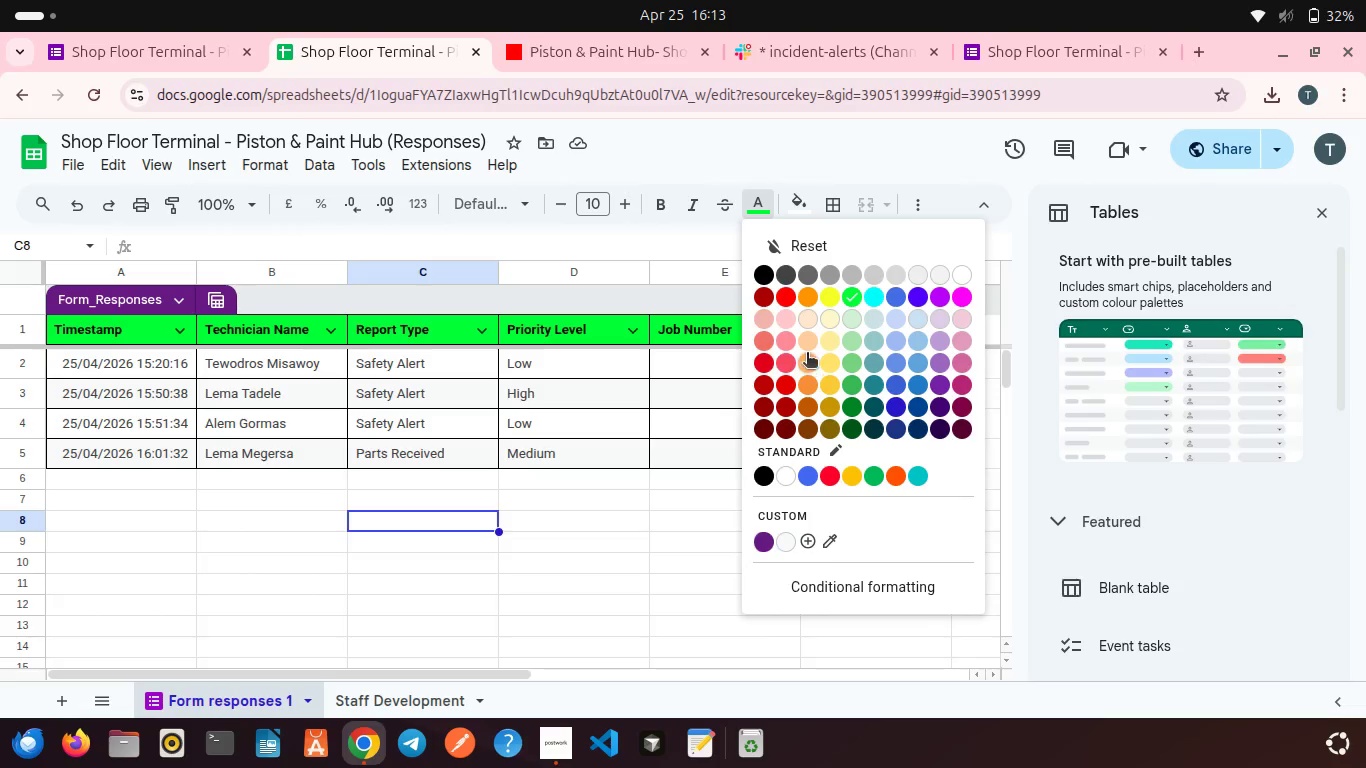 
left_click([775, 242])
 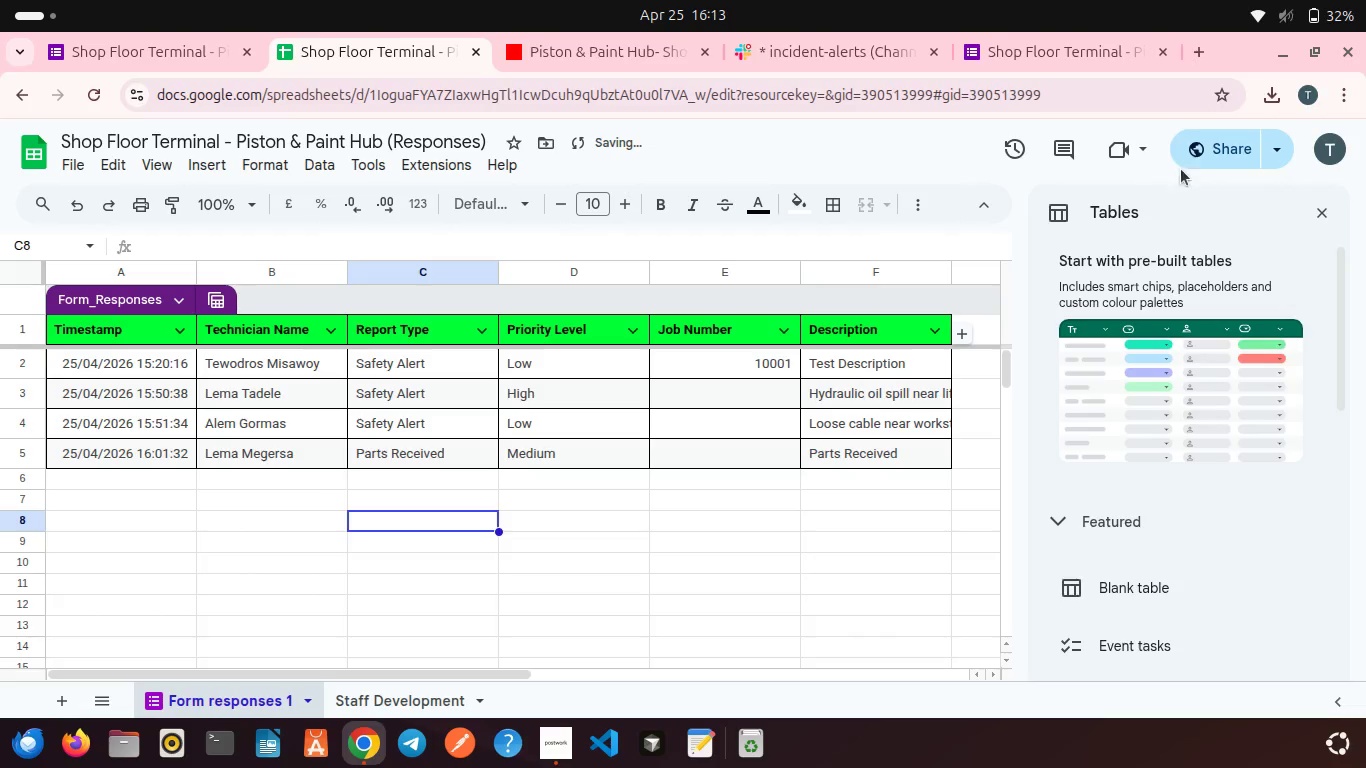 
left_click([1223, 142])
 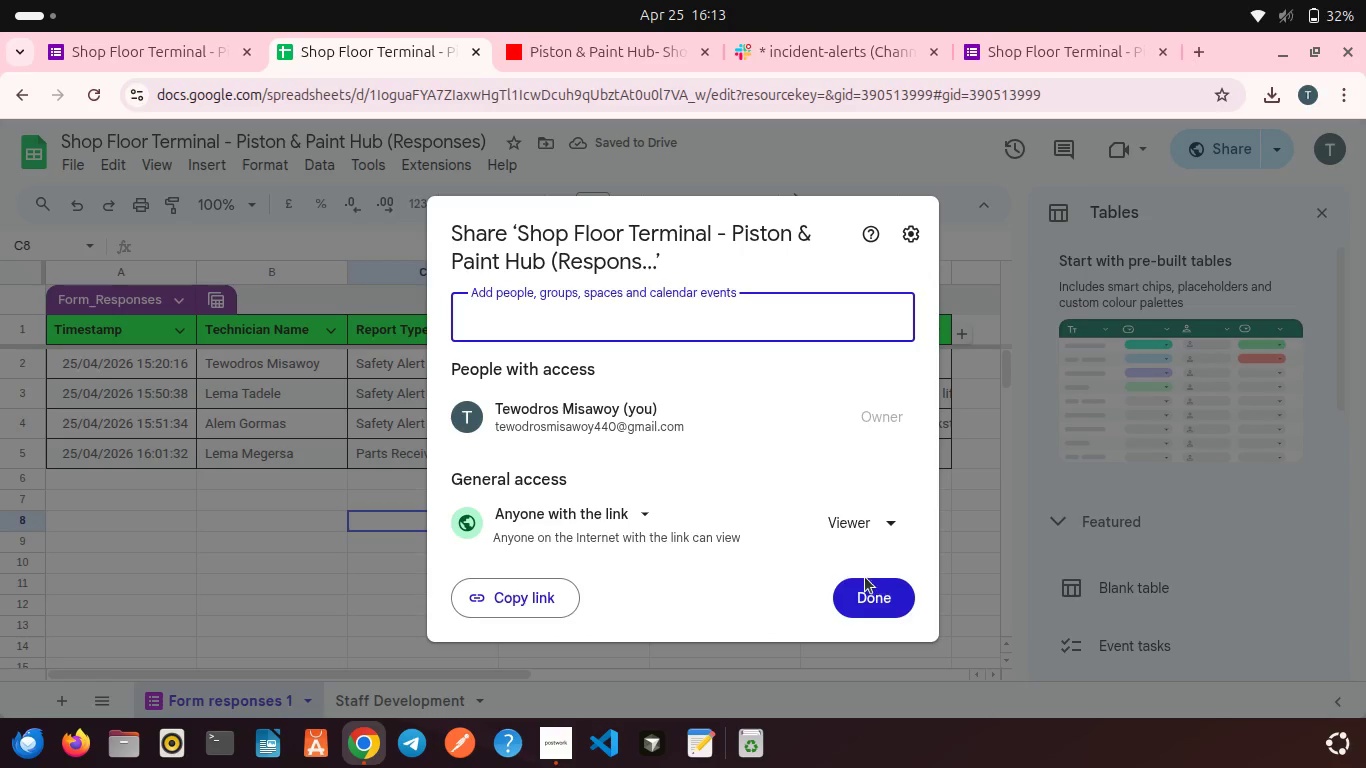 
left_click([859, 594])
 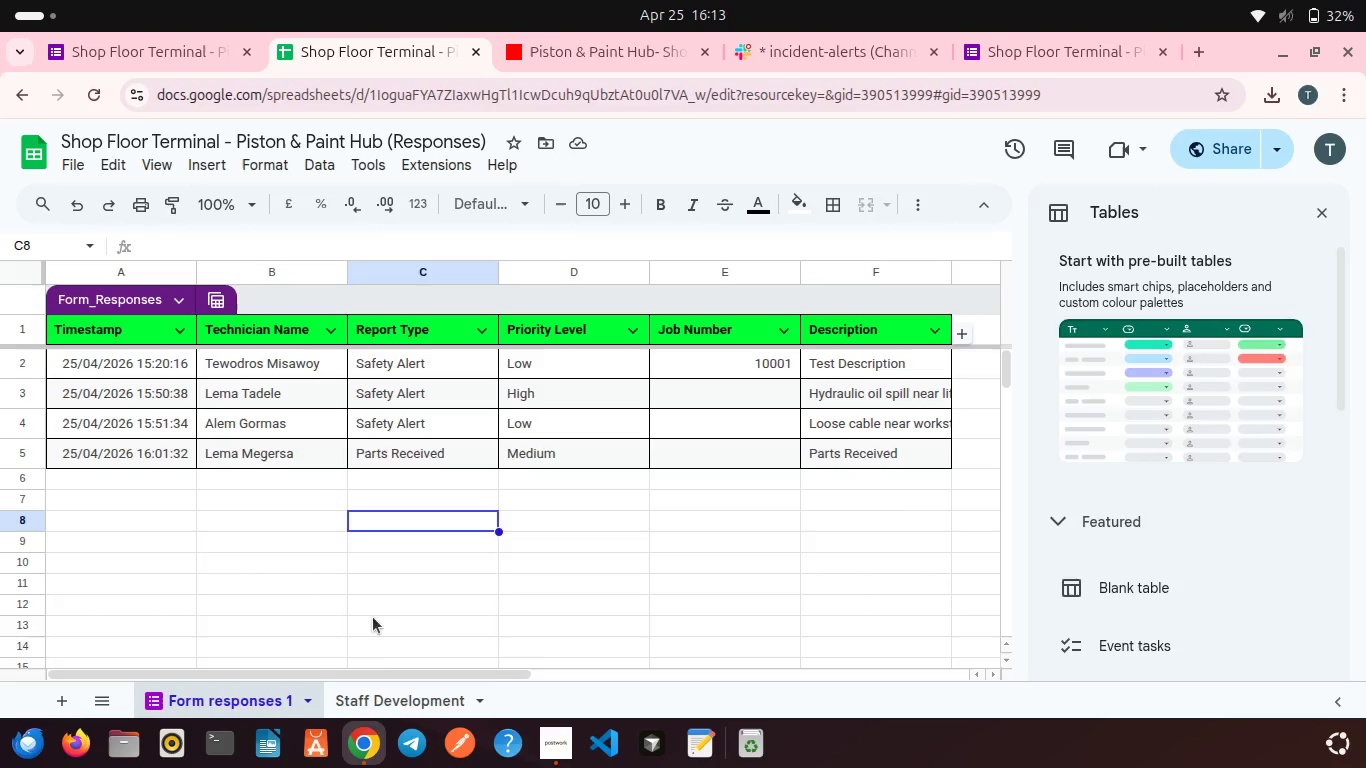 
left_click([404, 701])
 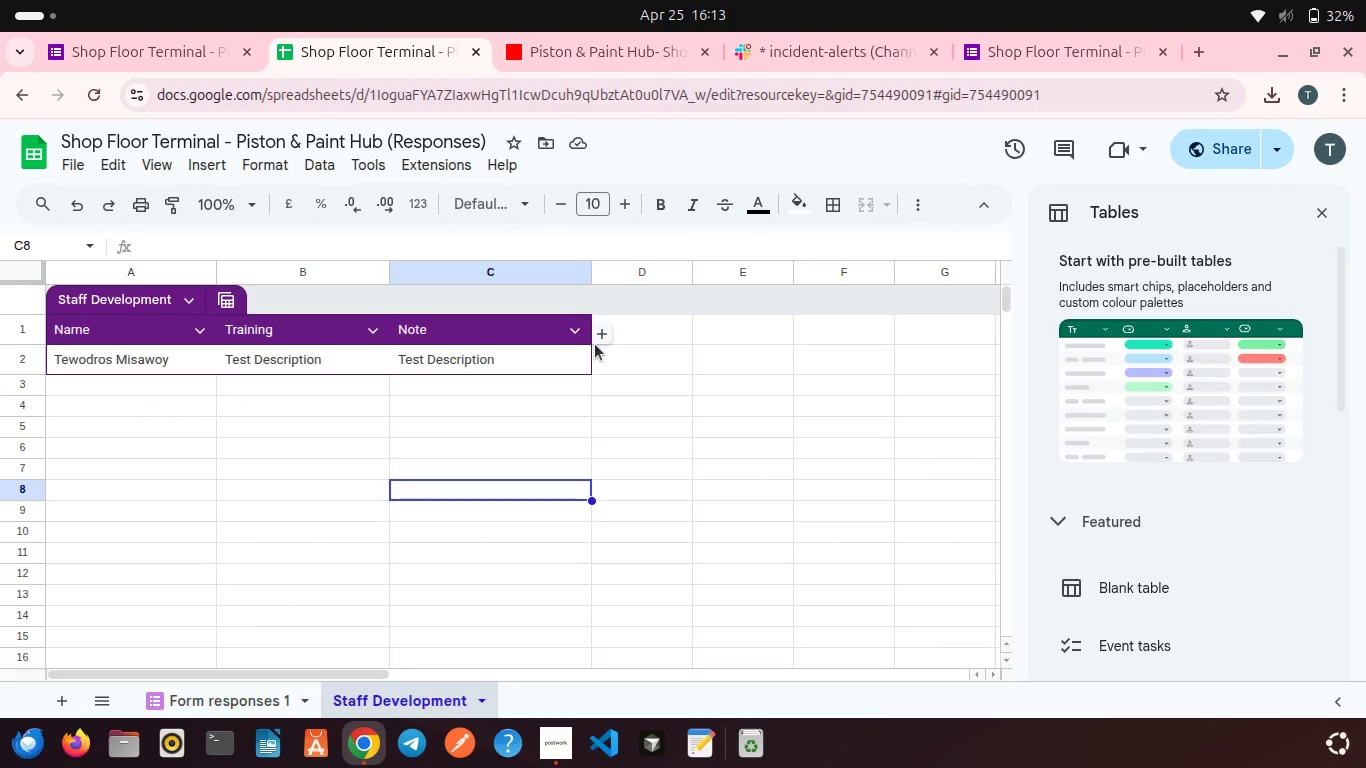 
wait(5.98)
 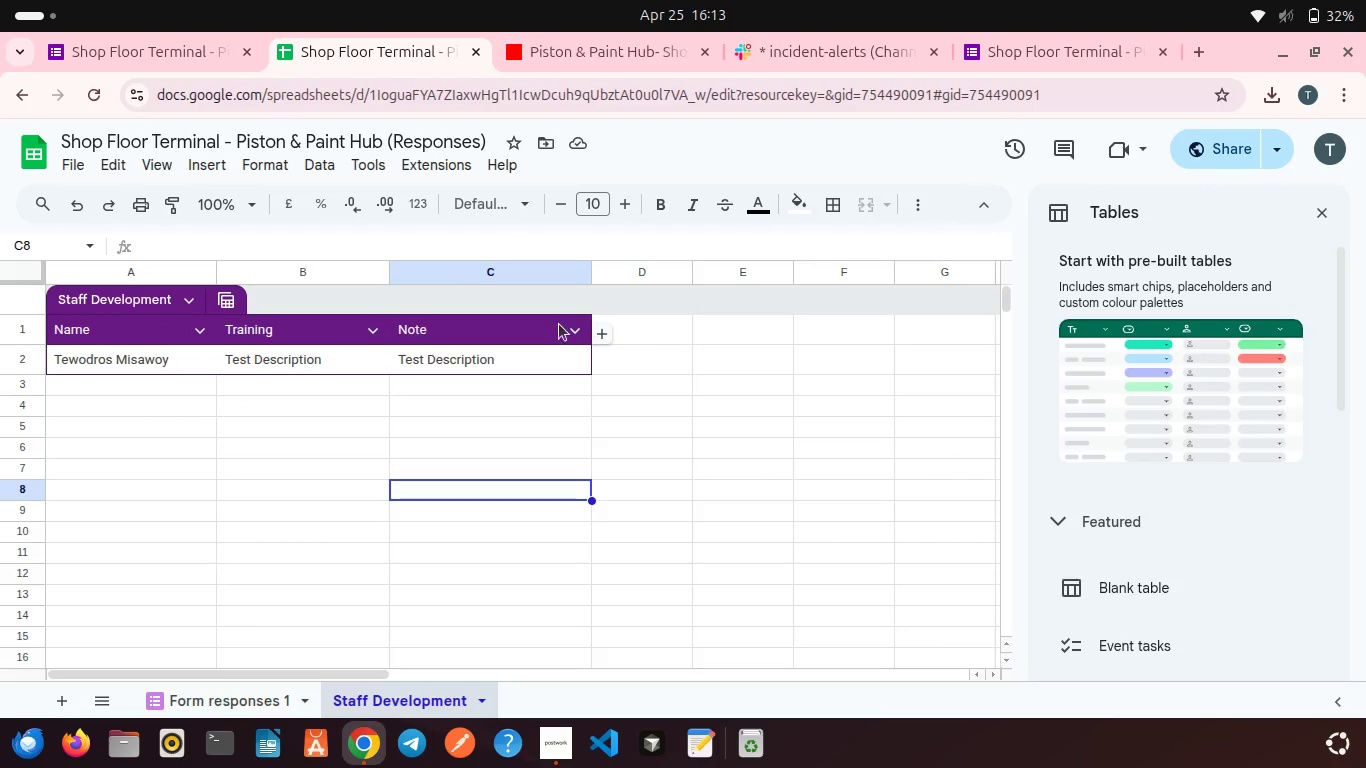 
left_click_drag(start_coordinate=[595, 348], to_coordinate=[287, 324])
 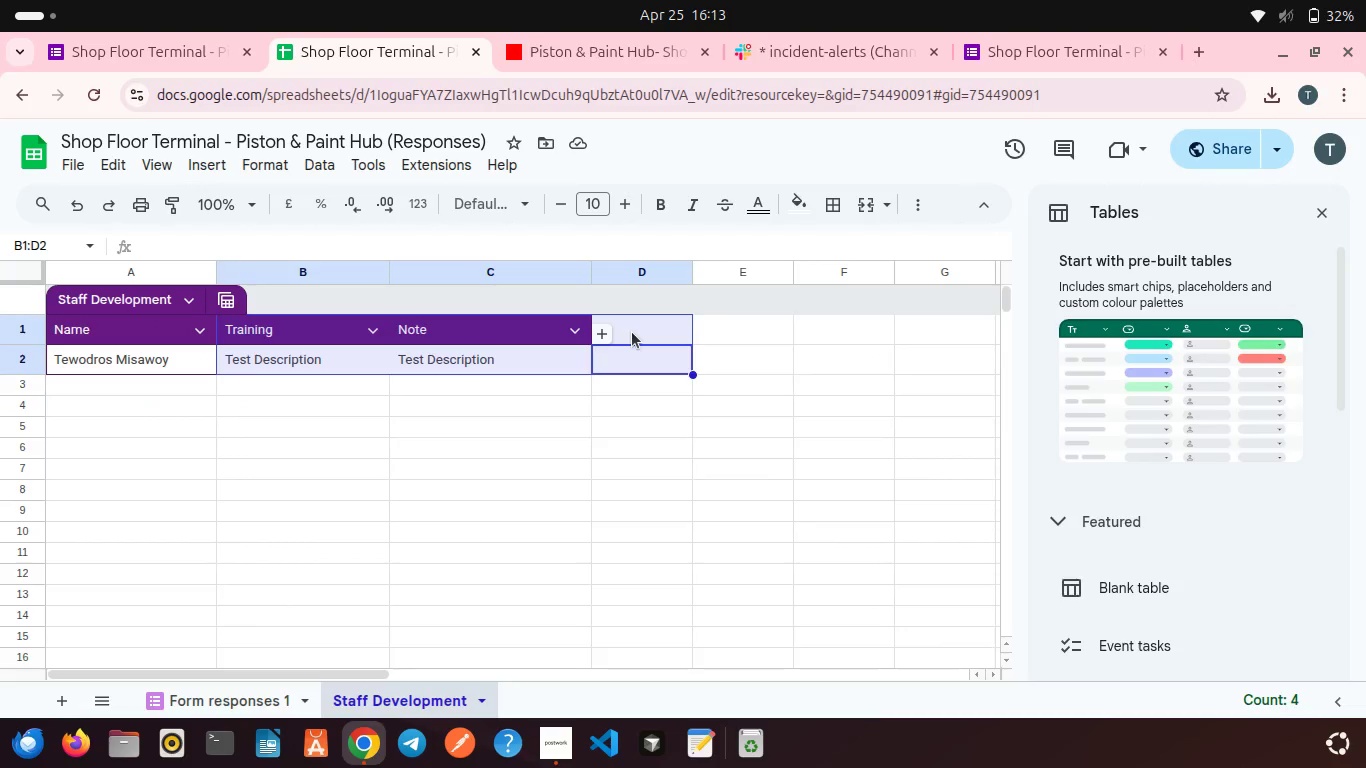 
left_click([632, 332])
 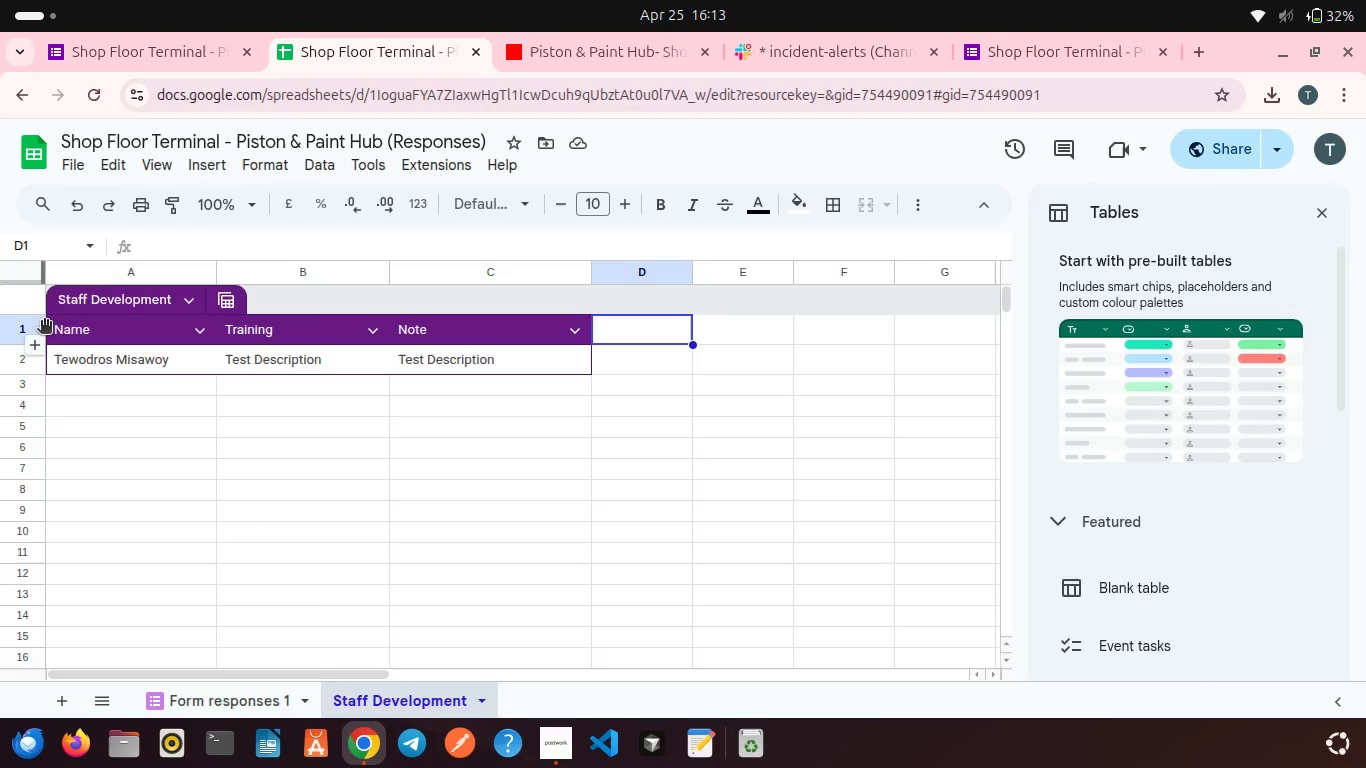 
left_click([288, 429])
 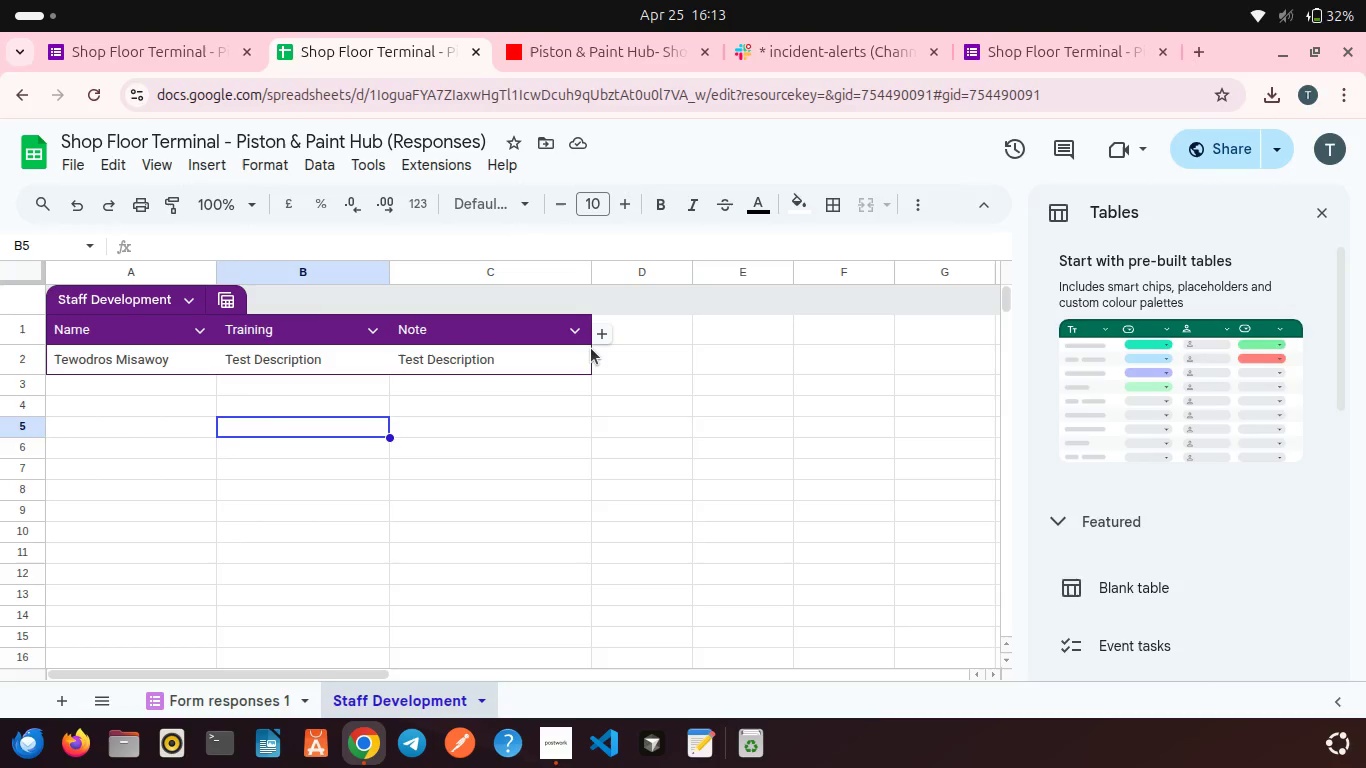 
left_click_drag(start_coordinate=[591, 346], to_coordinate=[57, 336])
 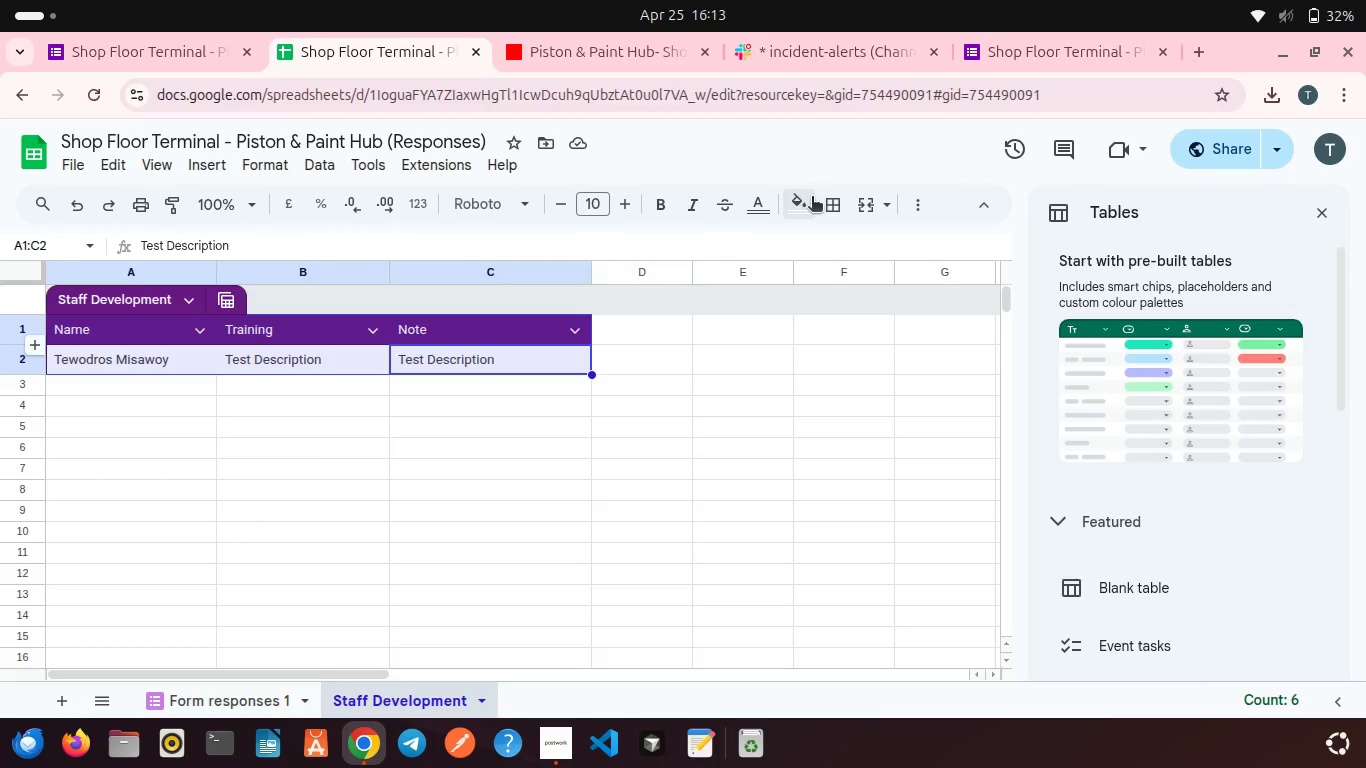 
left_click([803, 198])
 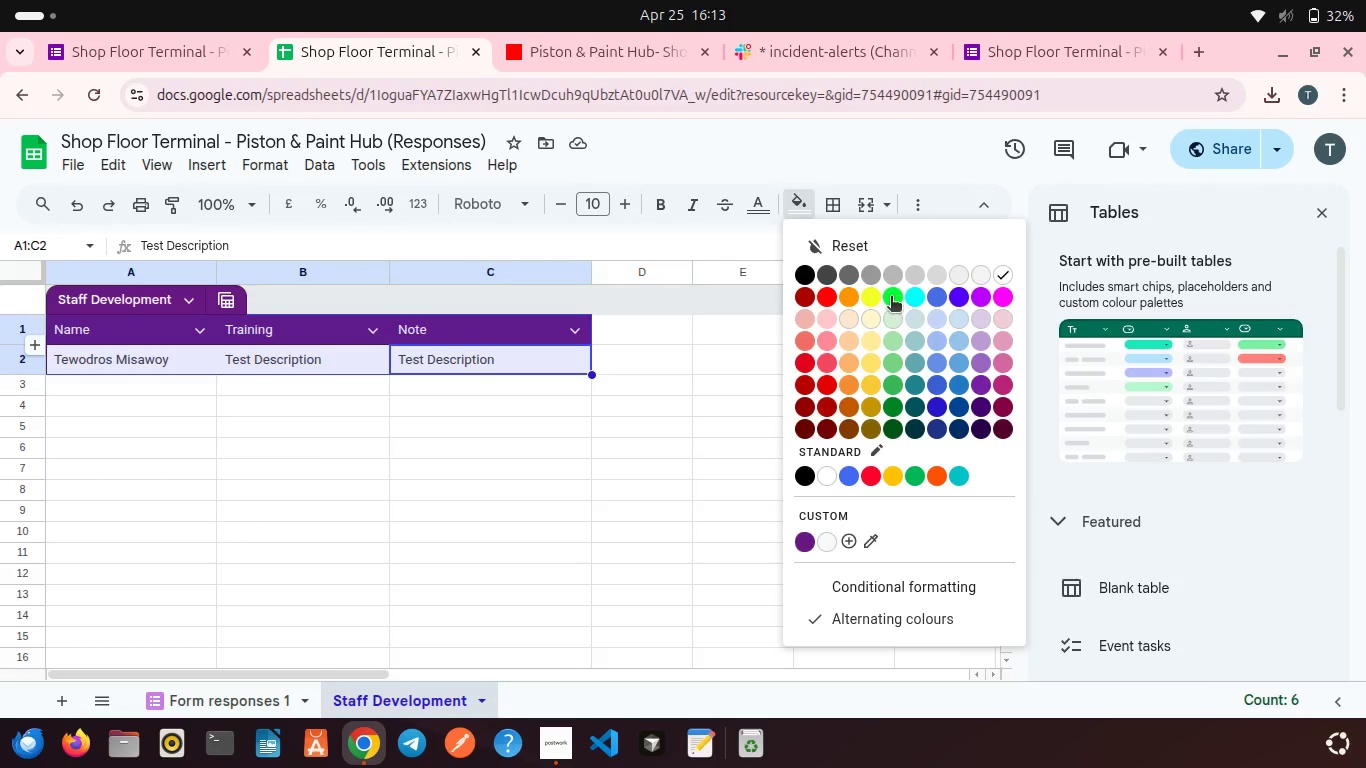 
left_click([890, 297])
 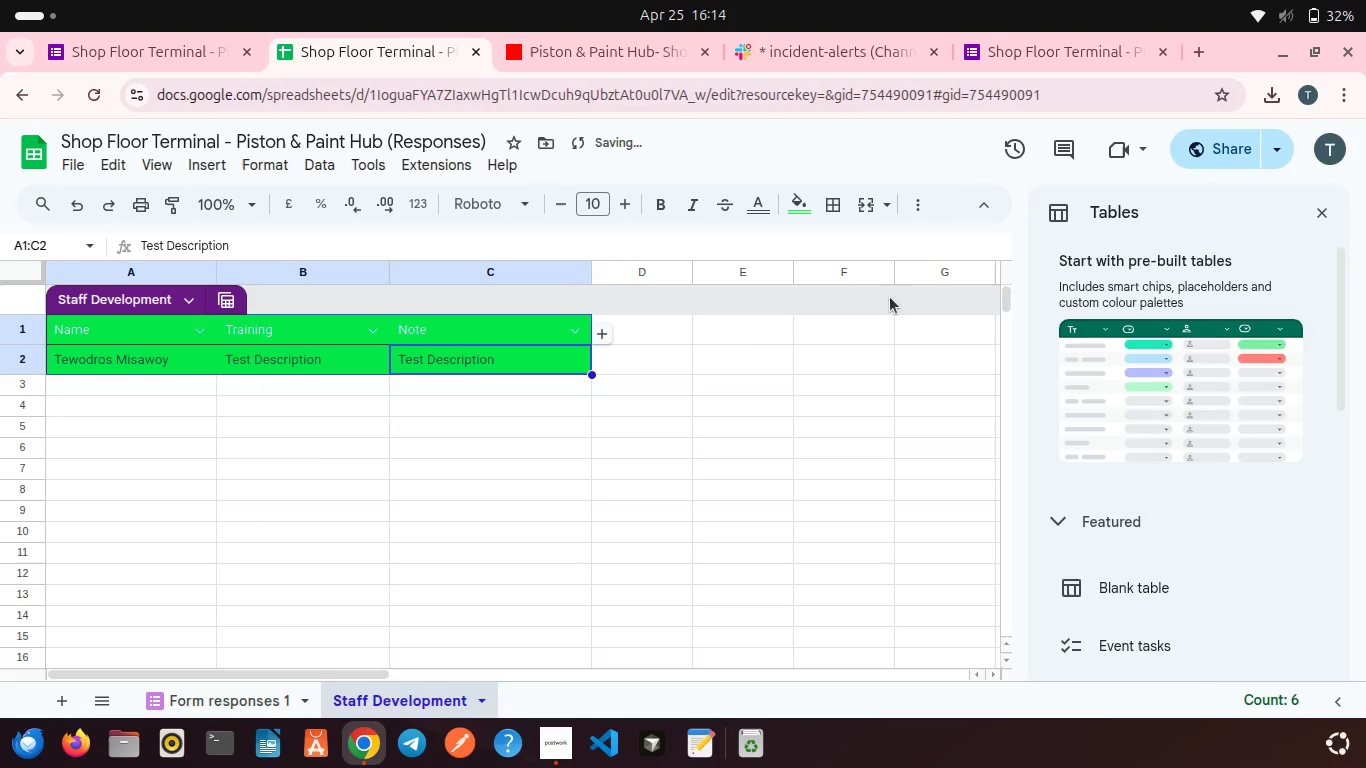 
key(Control+Z)
 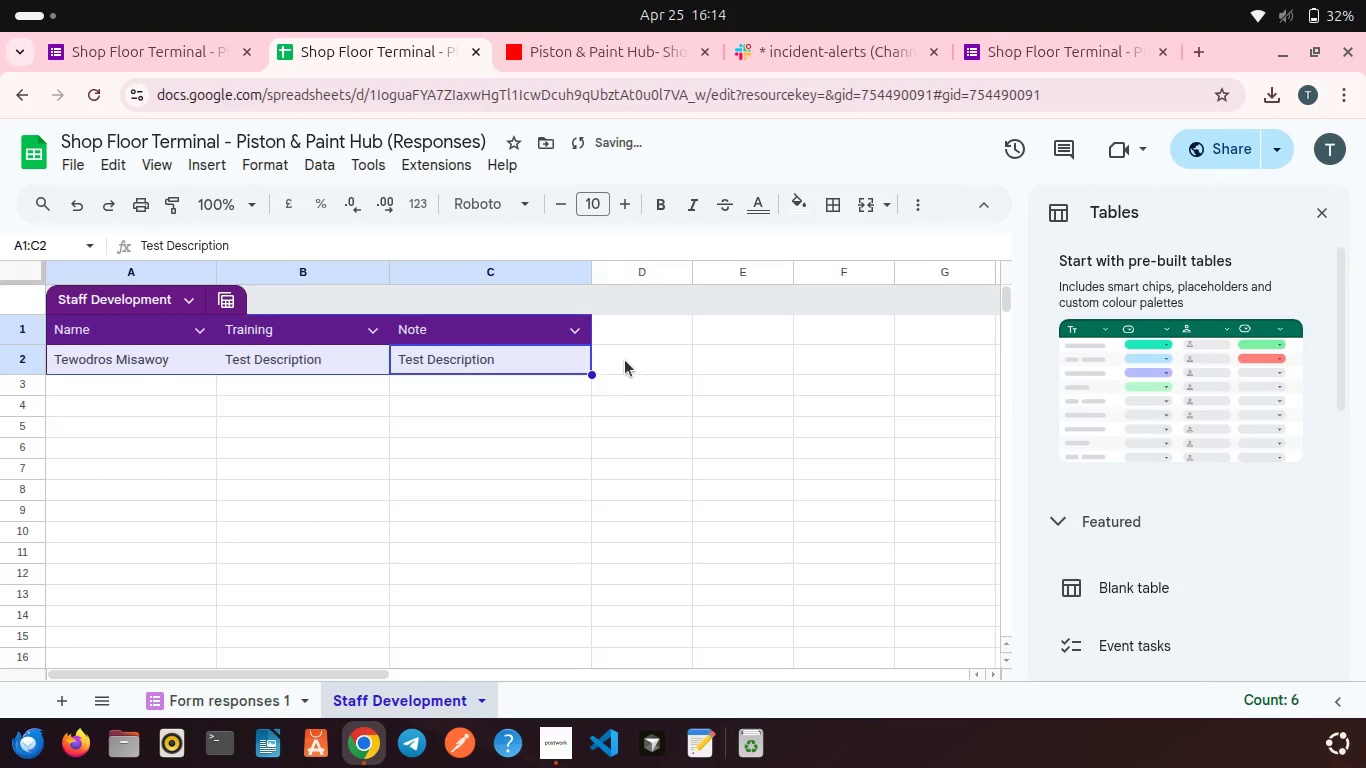 
left_click([625, 360])
 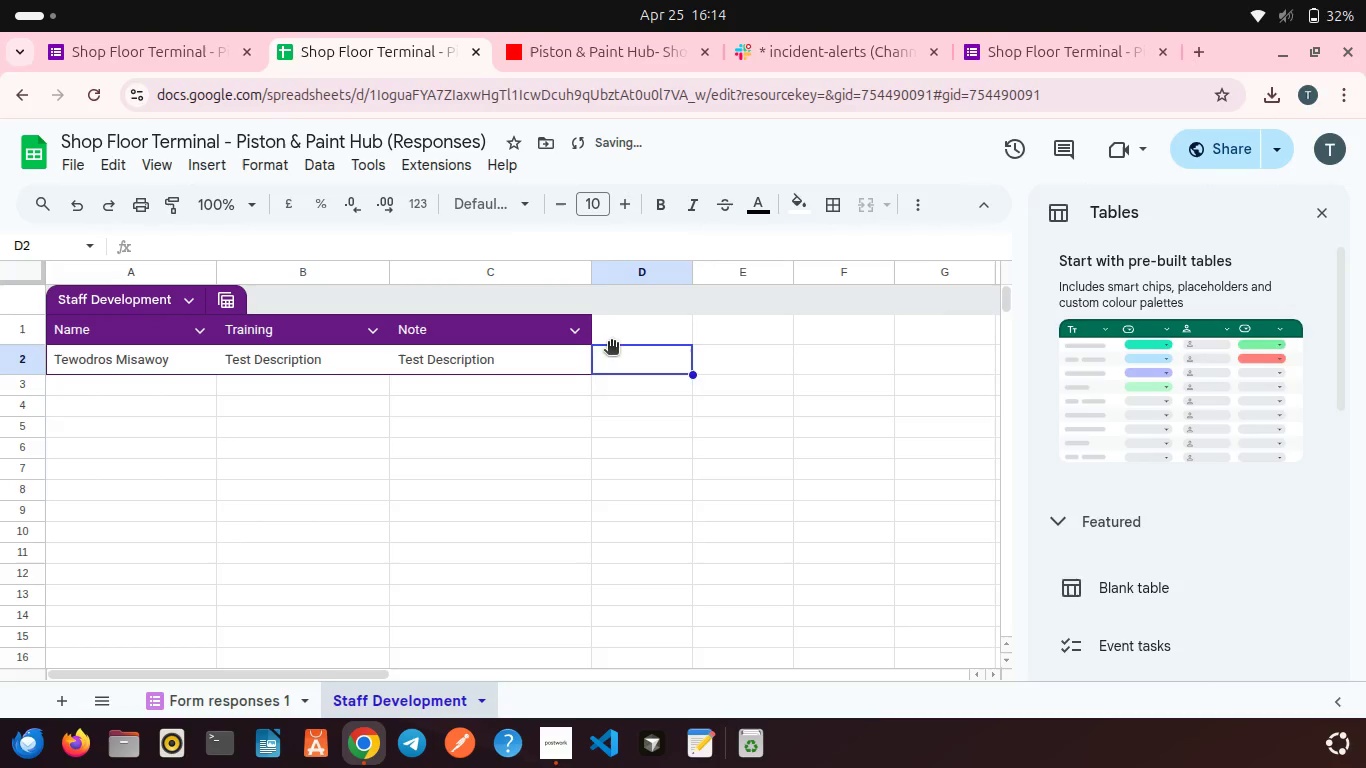 
mouse_move([594, 324])
 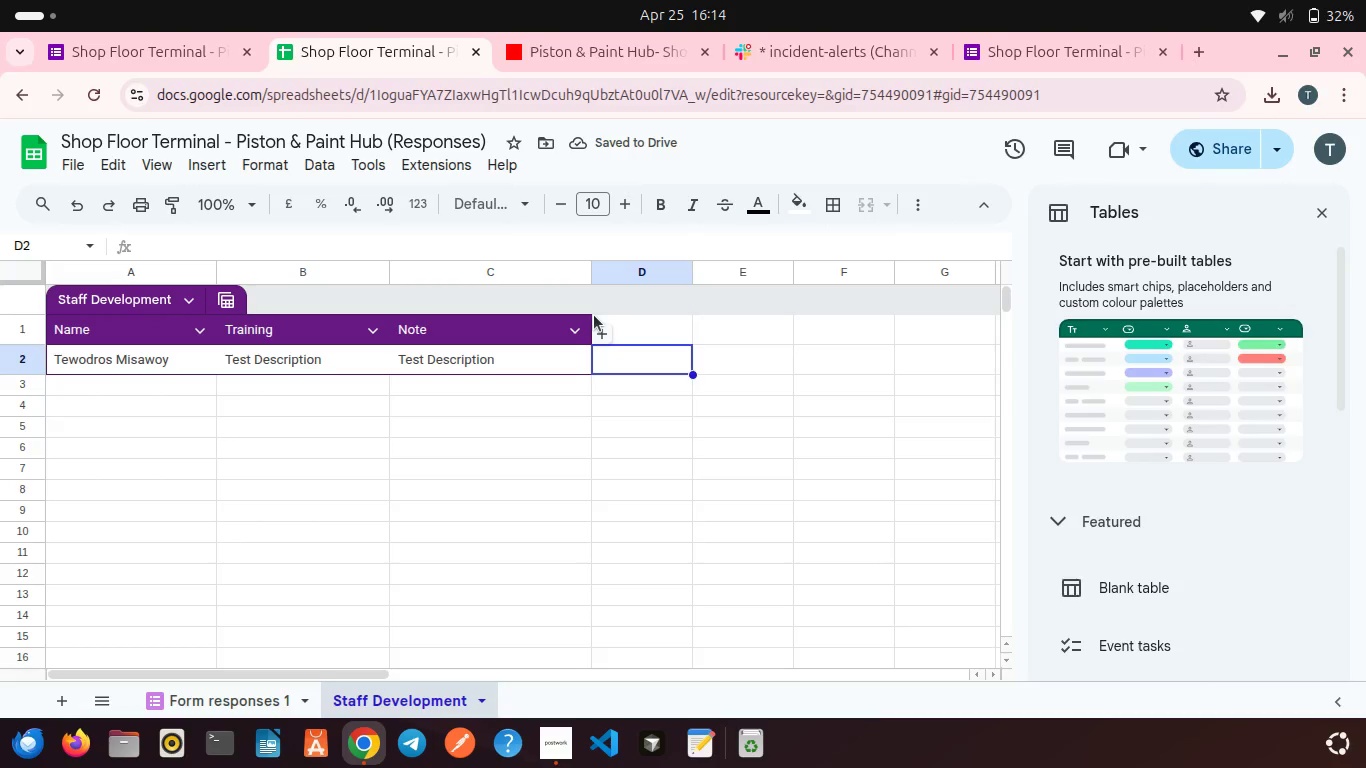 
left_click_drag(start_coordinate=[594, 315], to_coordinate=[60, 312])
 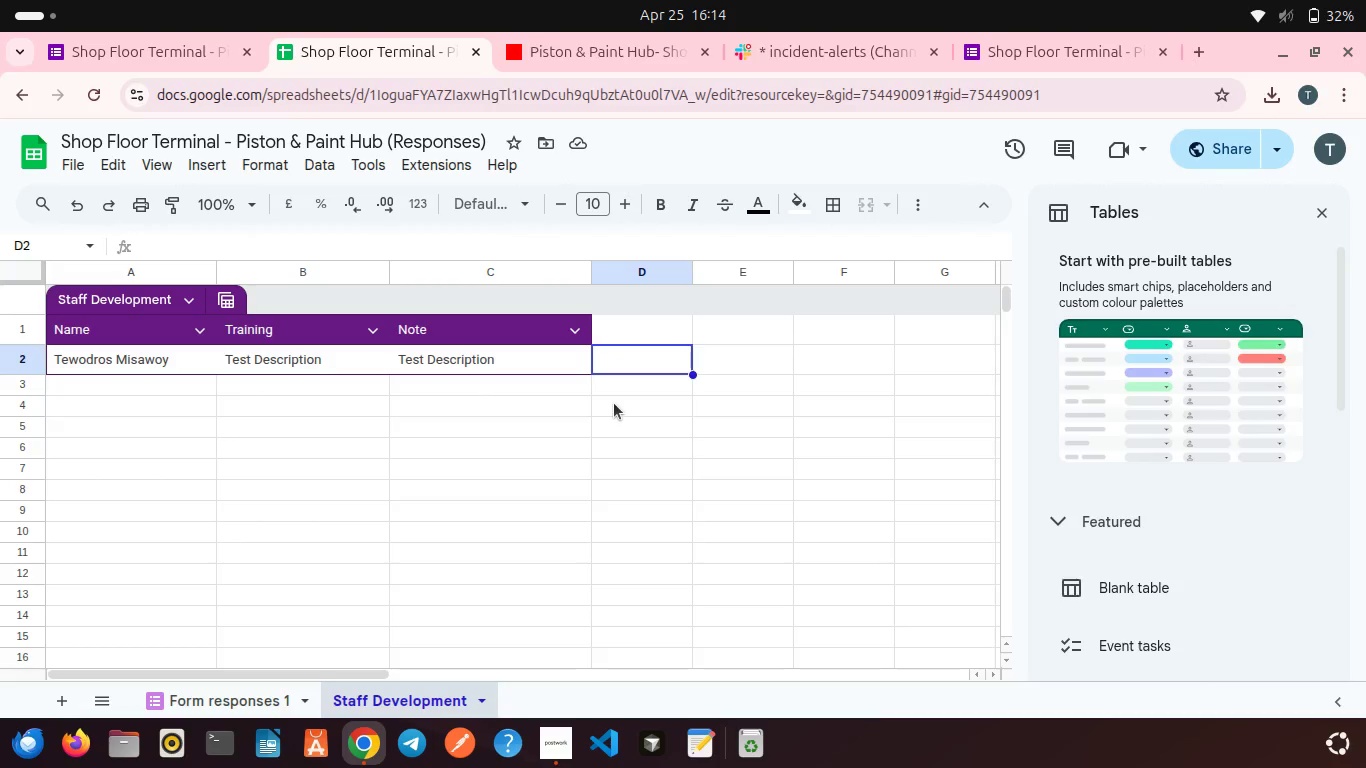 
left_click([614, 403])
 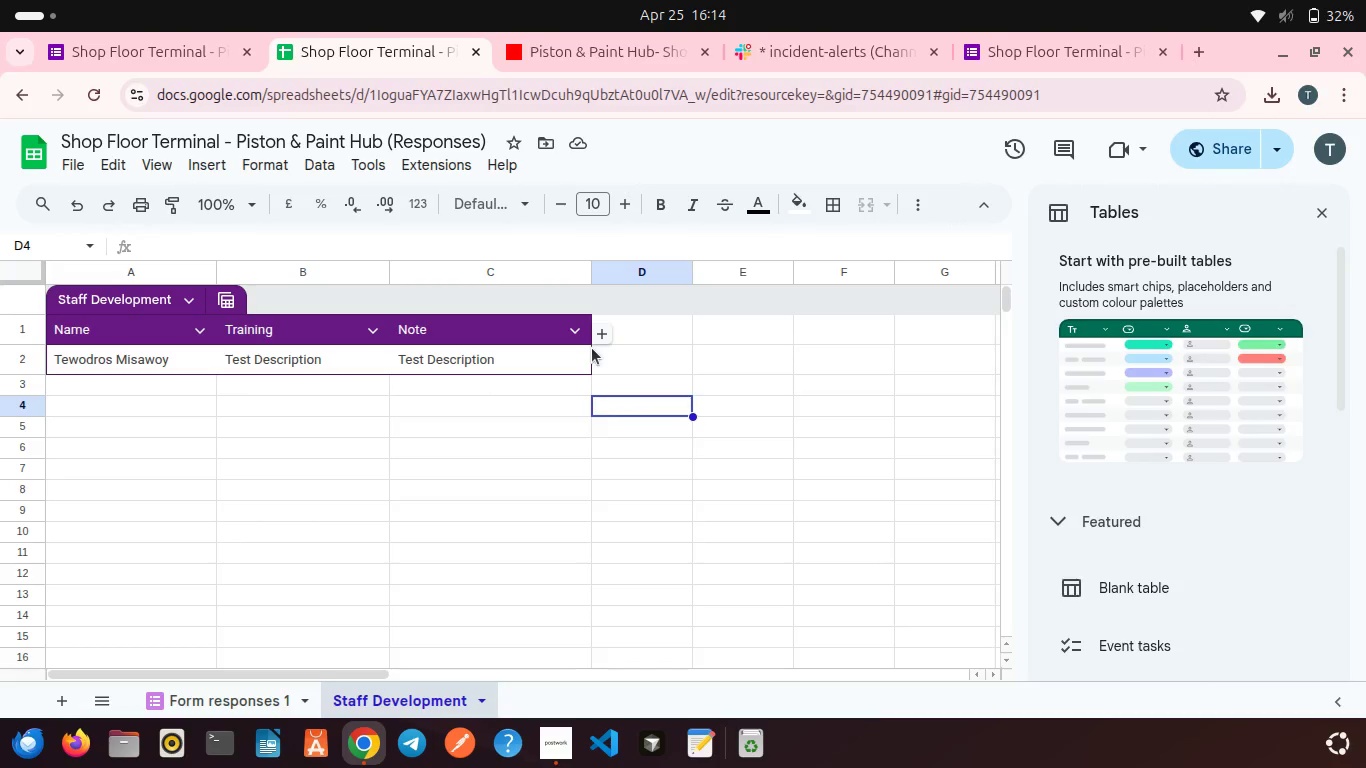 
left_click_drag(start_coordinate=[592, 348], to_coordinate=[56, 322])
 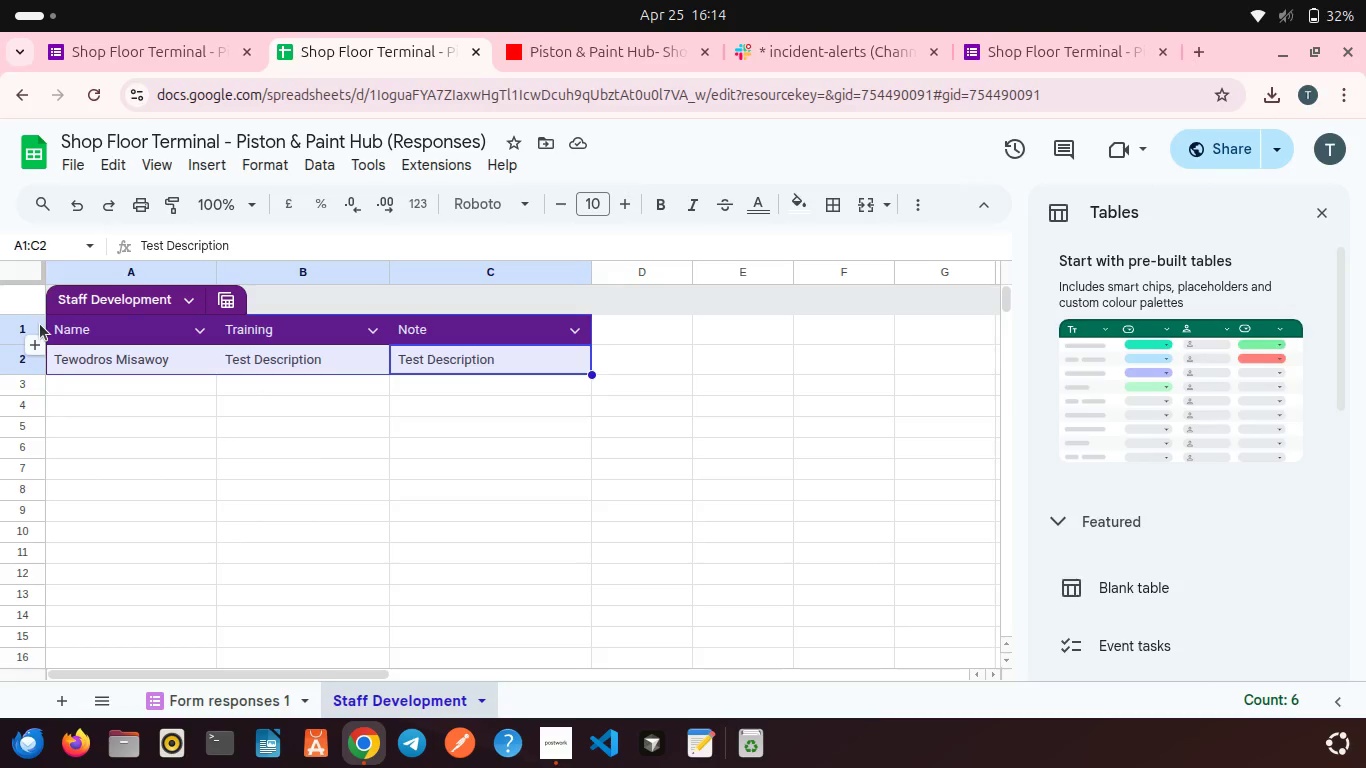 
left_click([40, 324])
 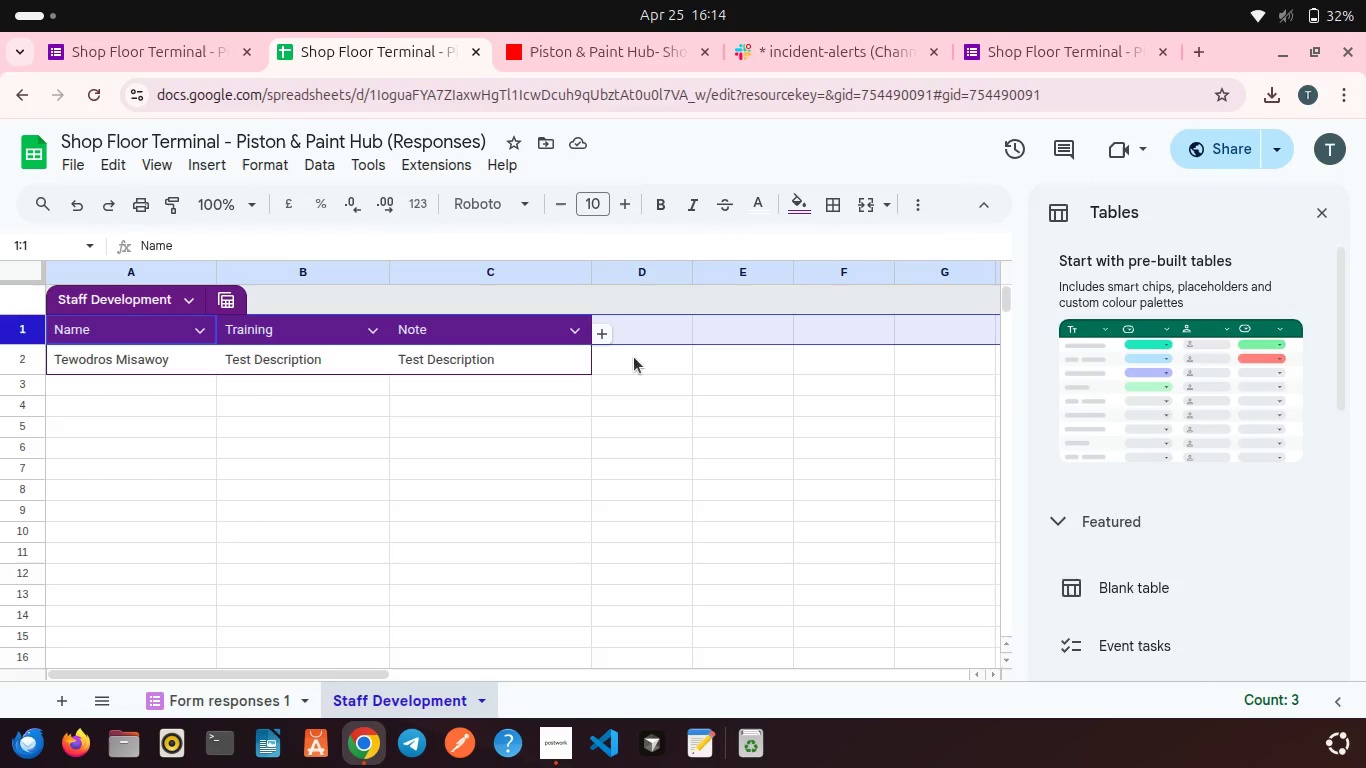 
left_click([640, 367])
 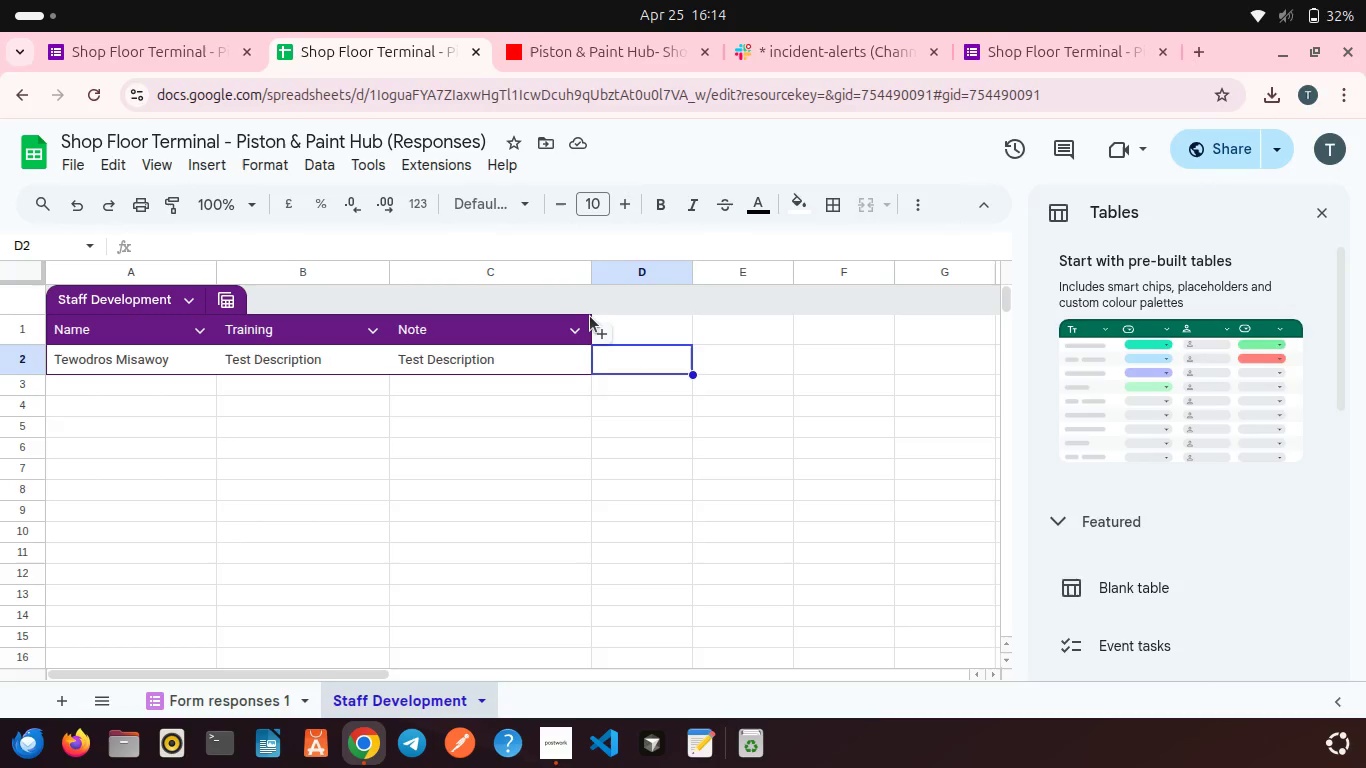 
left_click([590, 316])
 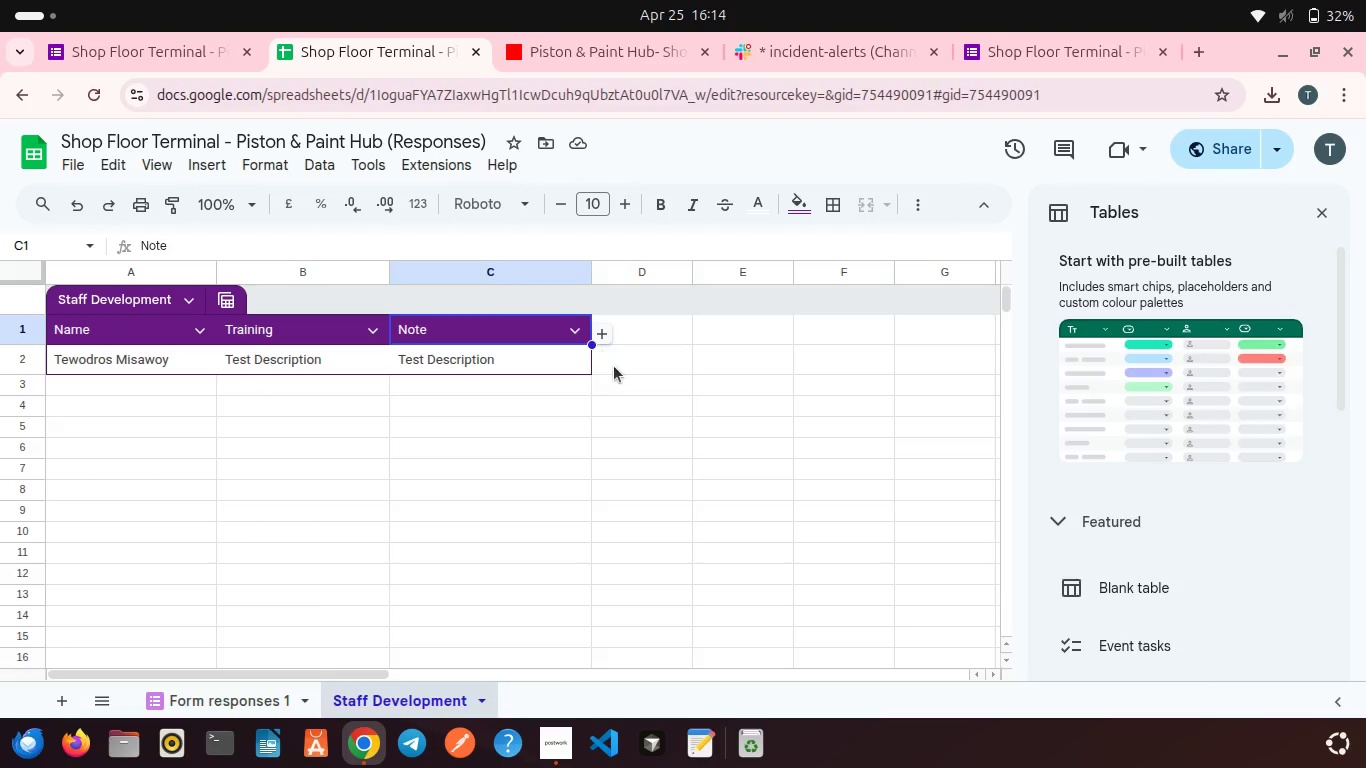 
left_click([614, 366])
 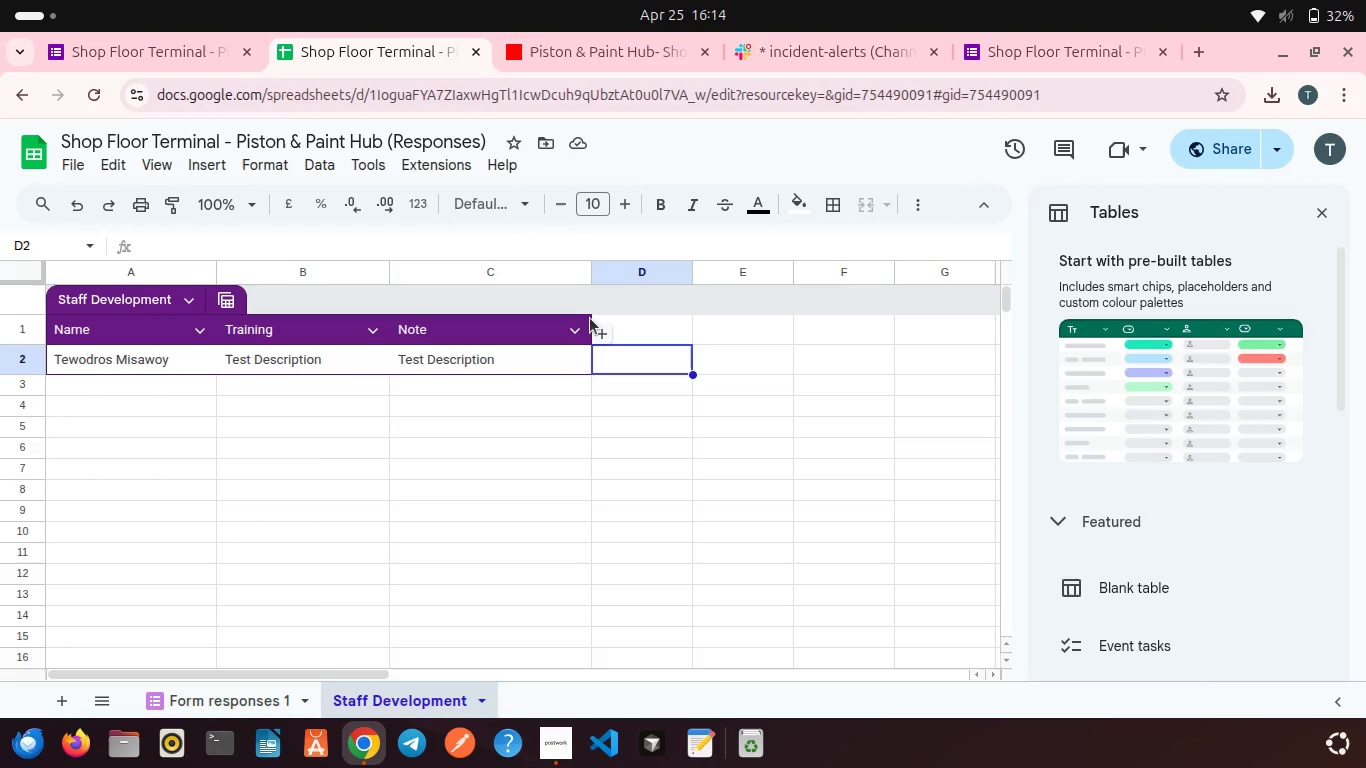 
left_click_drag(start_coordinate=[590, 318], to_coordinate=[77, 315])
 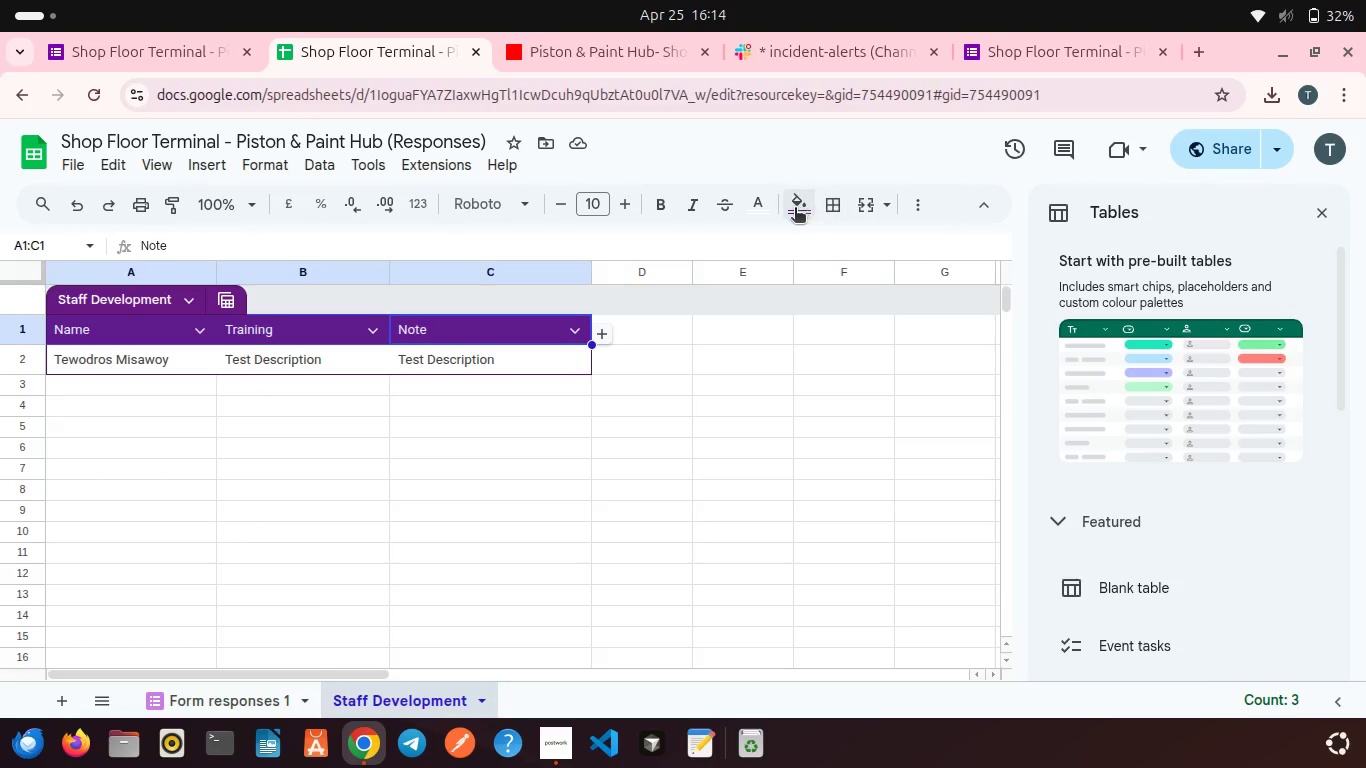 
left_click([795, 209])
 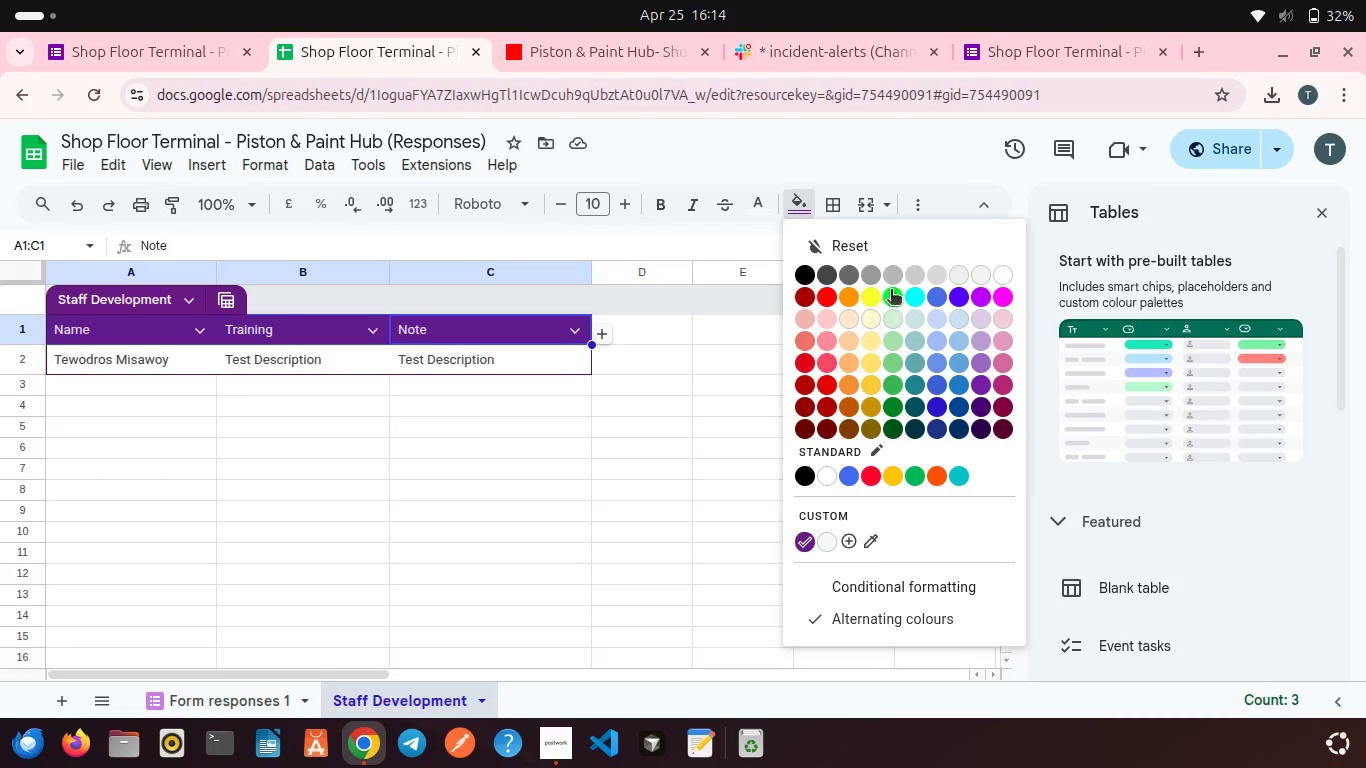 
left_click([895, 297])
 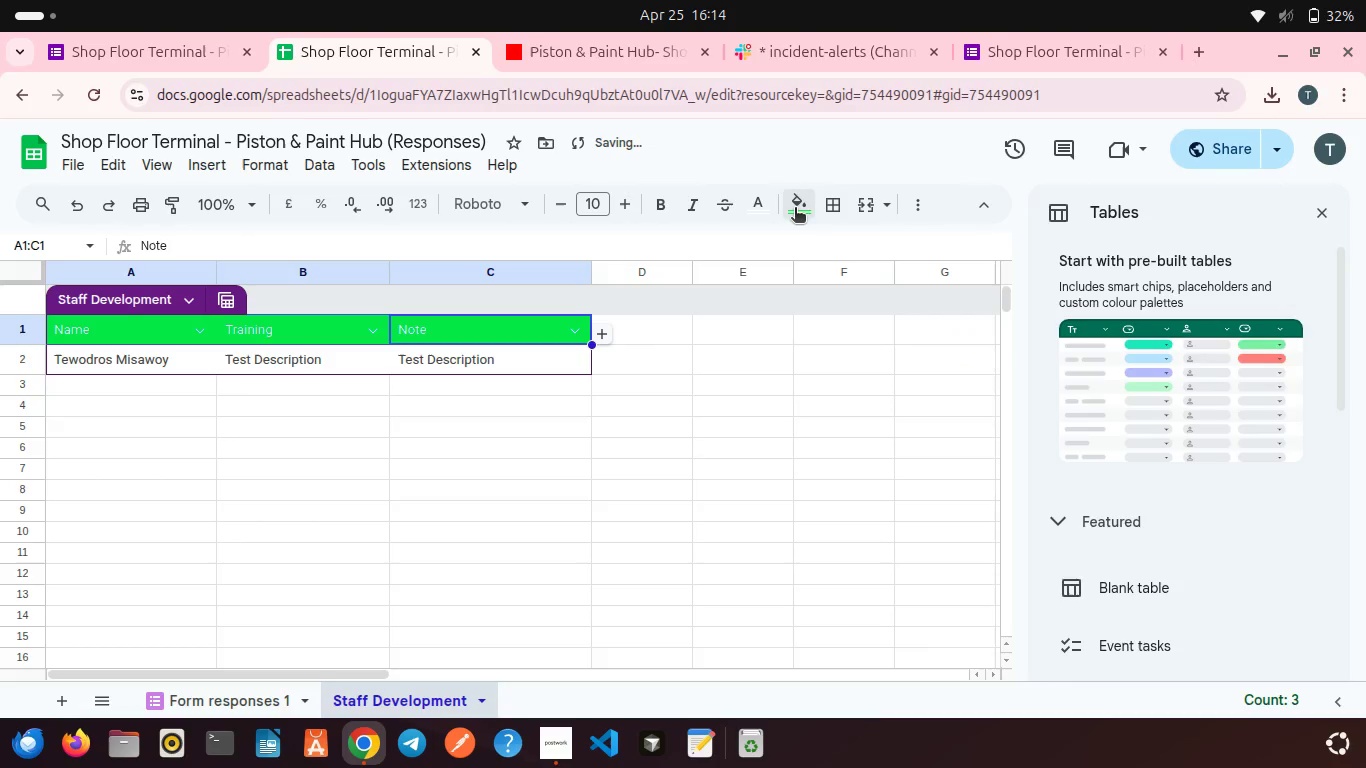 
left_click([754, 200])
 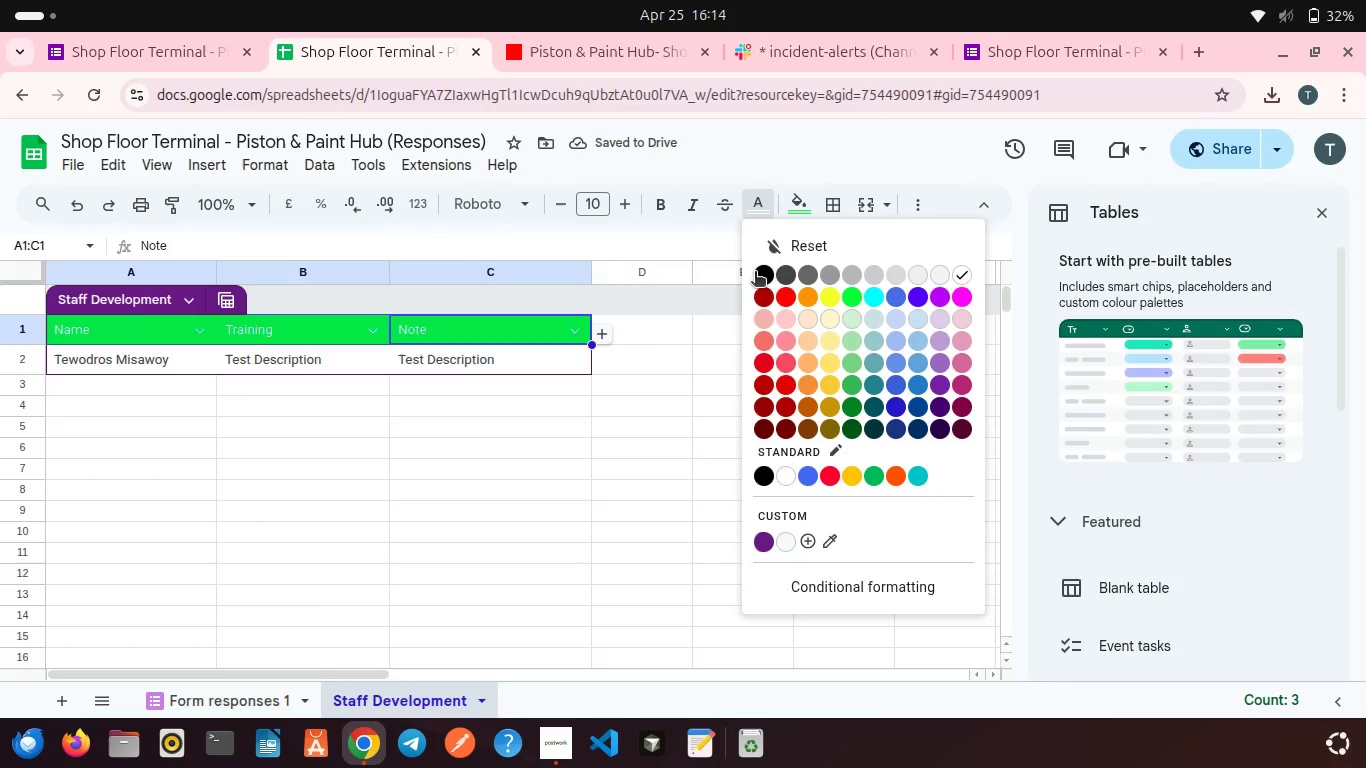 
left_click([755, 273])
 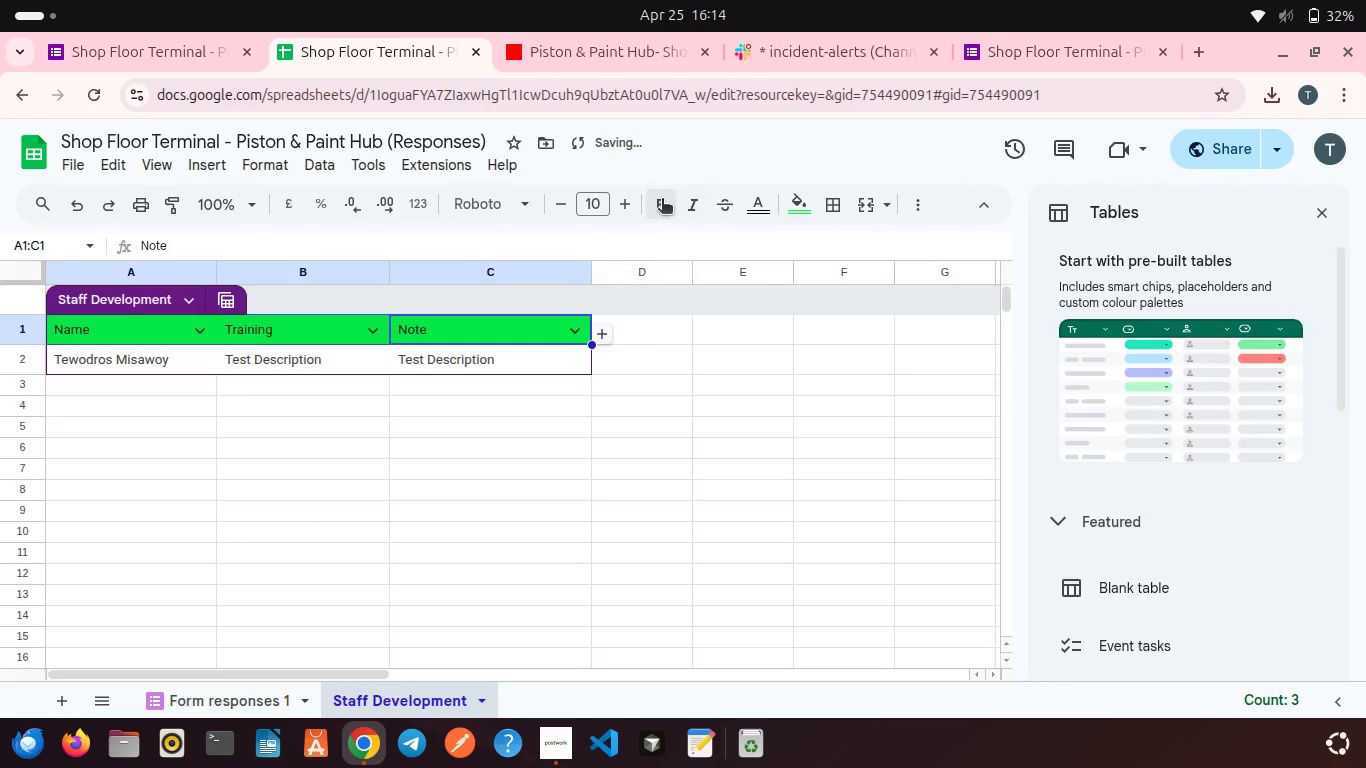 
left_click([662, 200])
 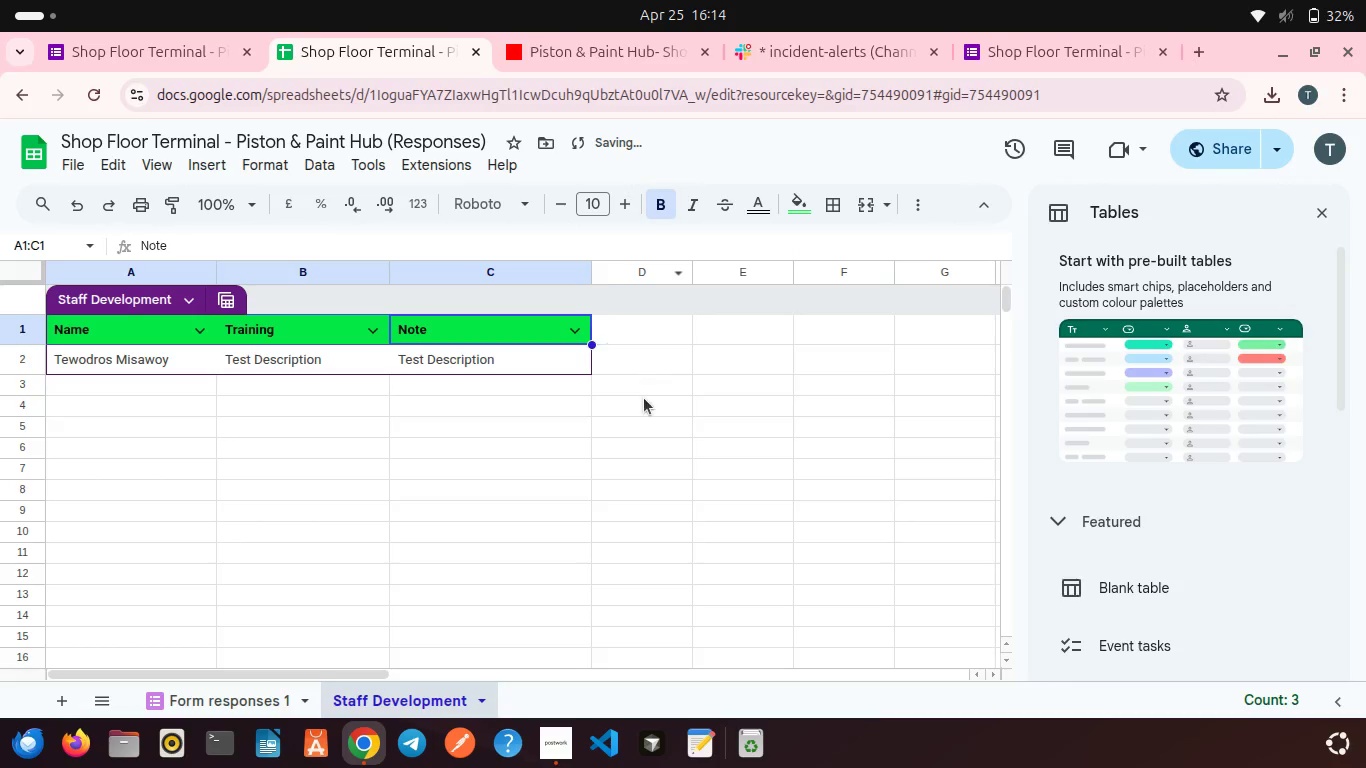 
left_click([644, 405])
 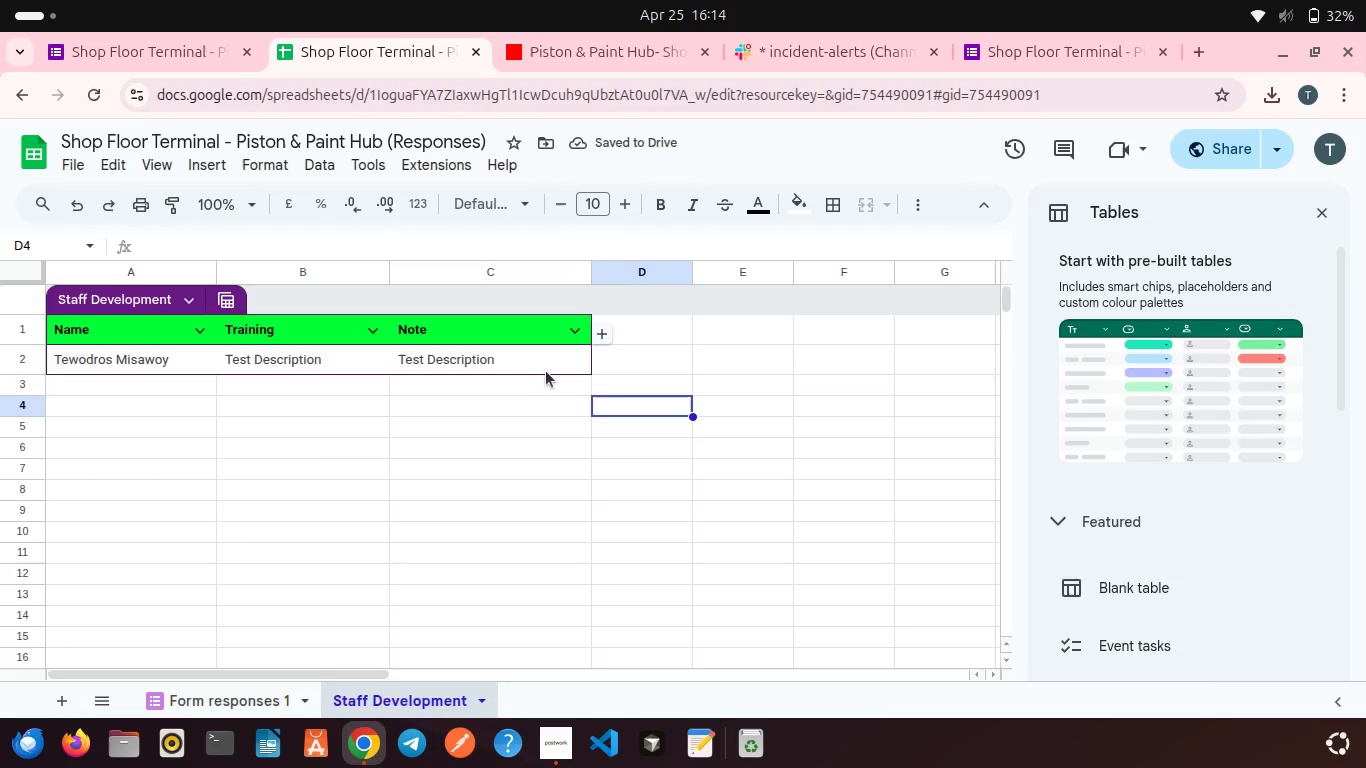 
wait(5.02)
 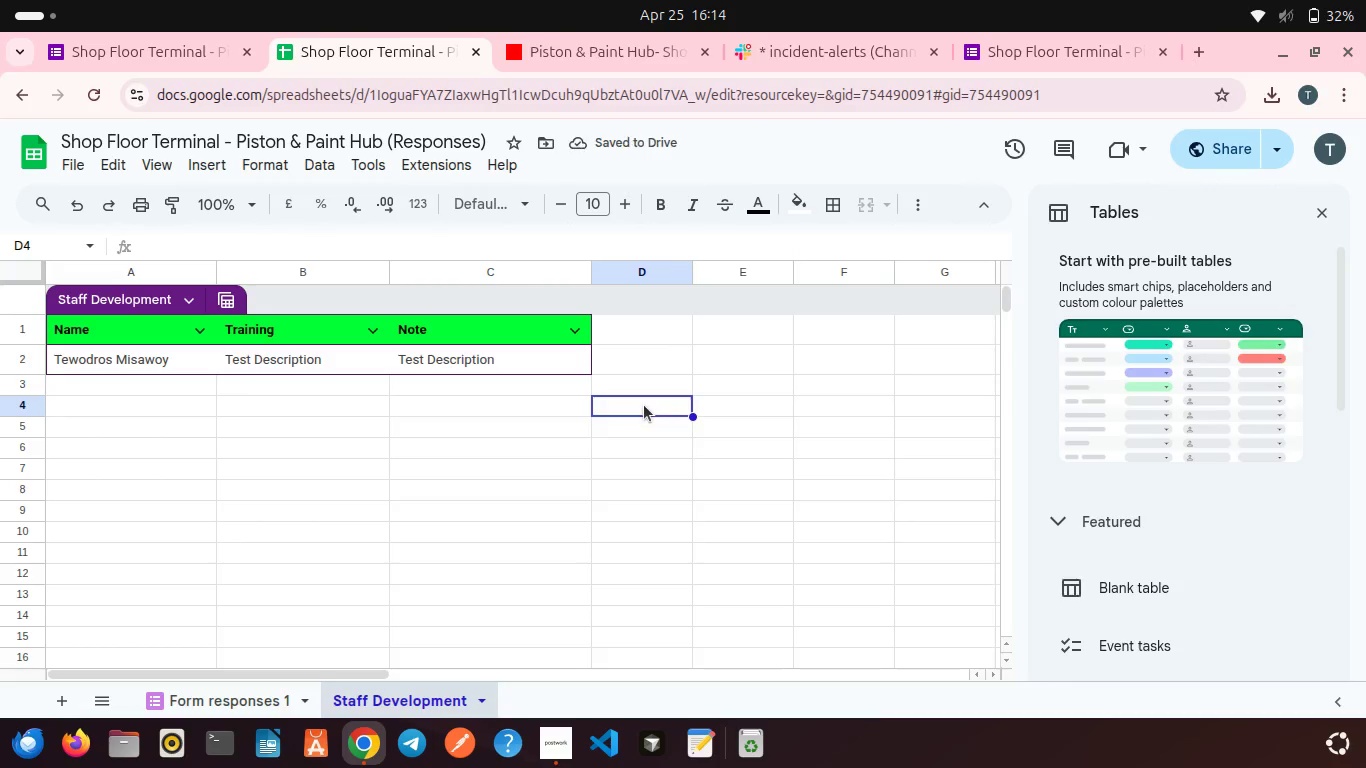 
left_click_drag(start_coordinate=[592, 379], to_coordinate=[25, 303])
 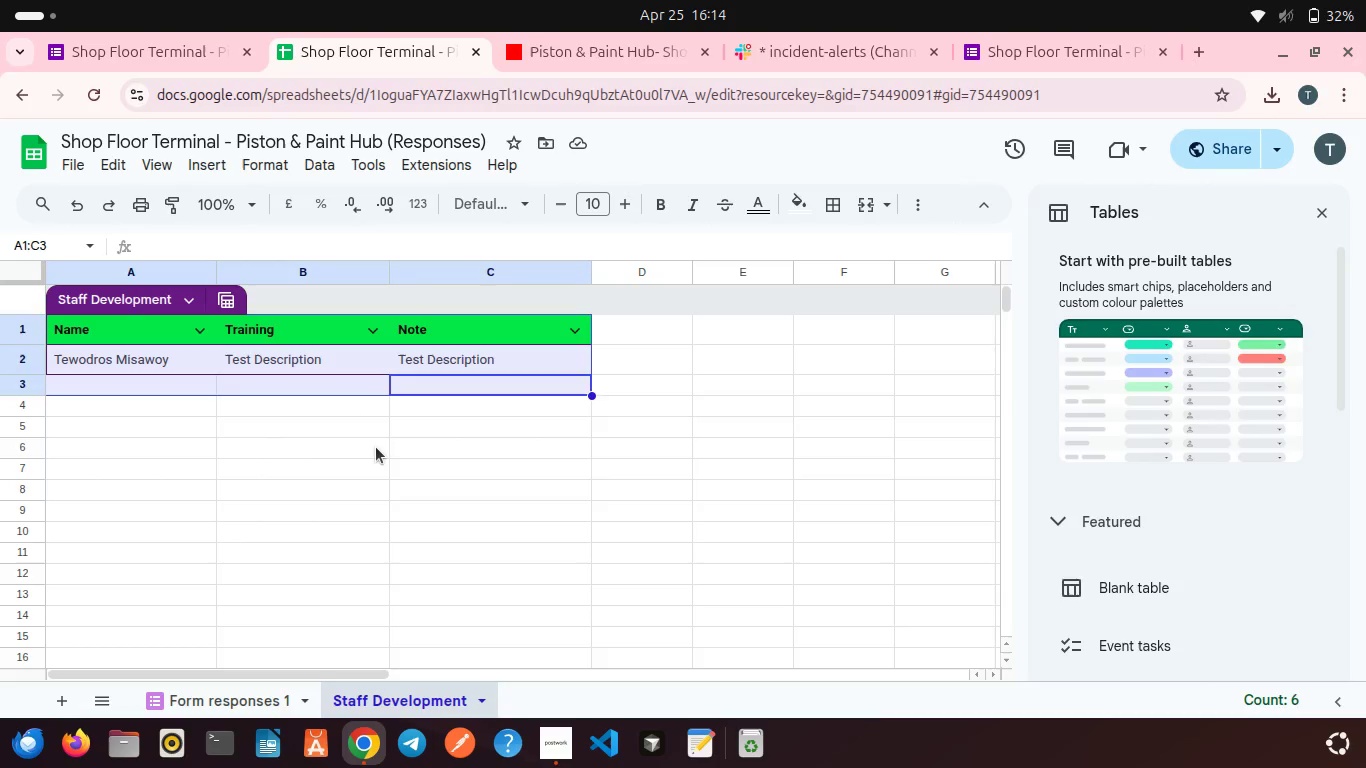 
left_click([376, 447])
 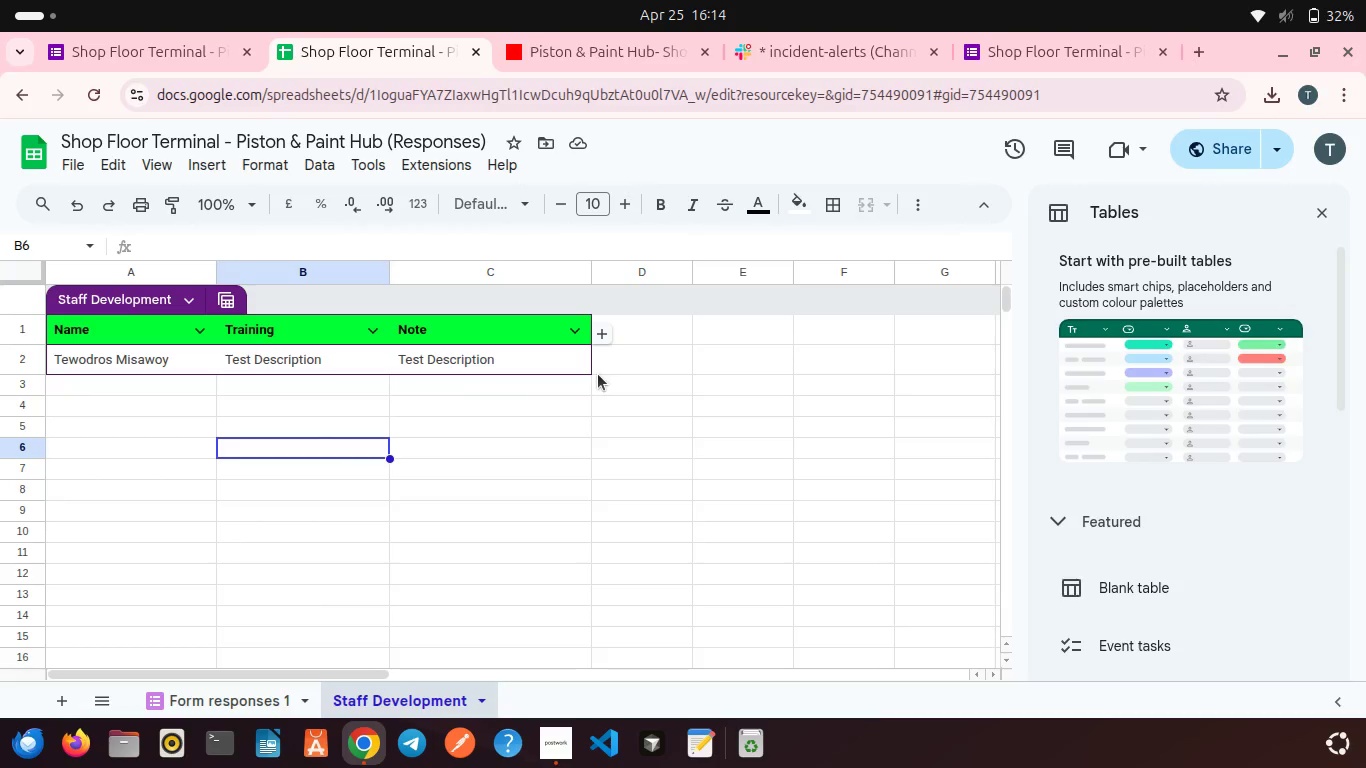 
left_click_drag(start_coordinate=[586, 373], to_coordinate=[88, 323])
 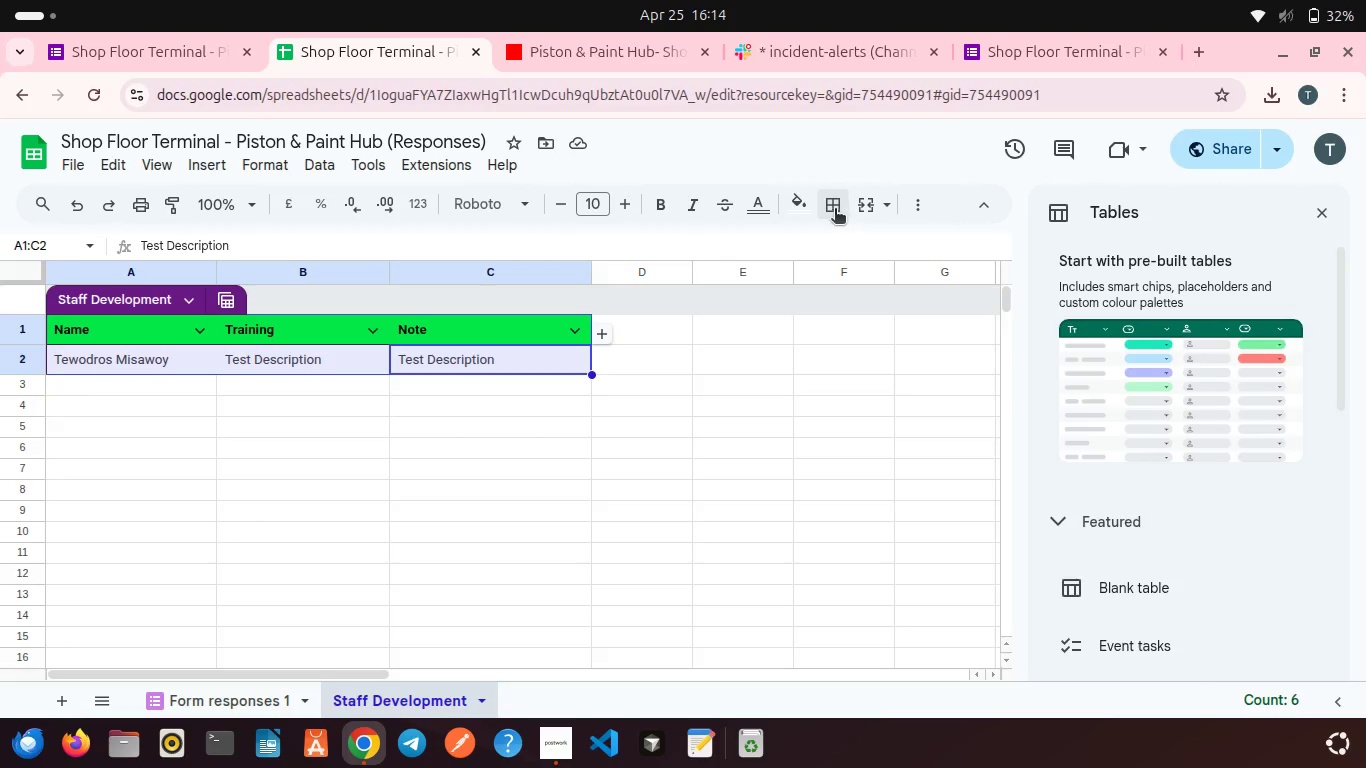 
left_click([830, 207])
 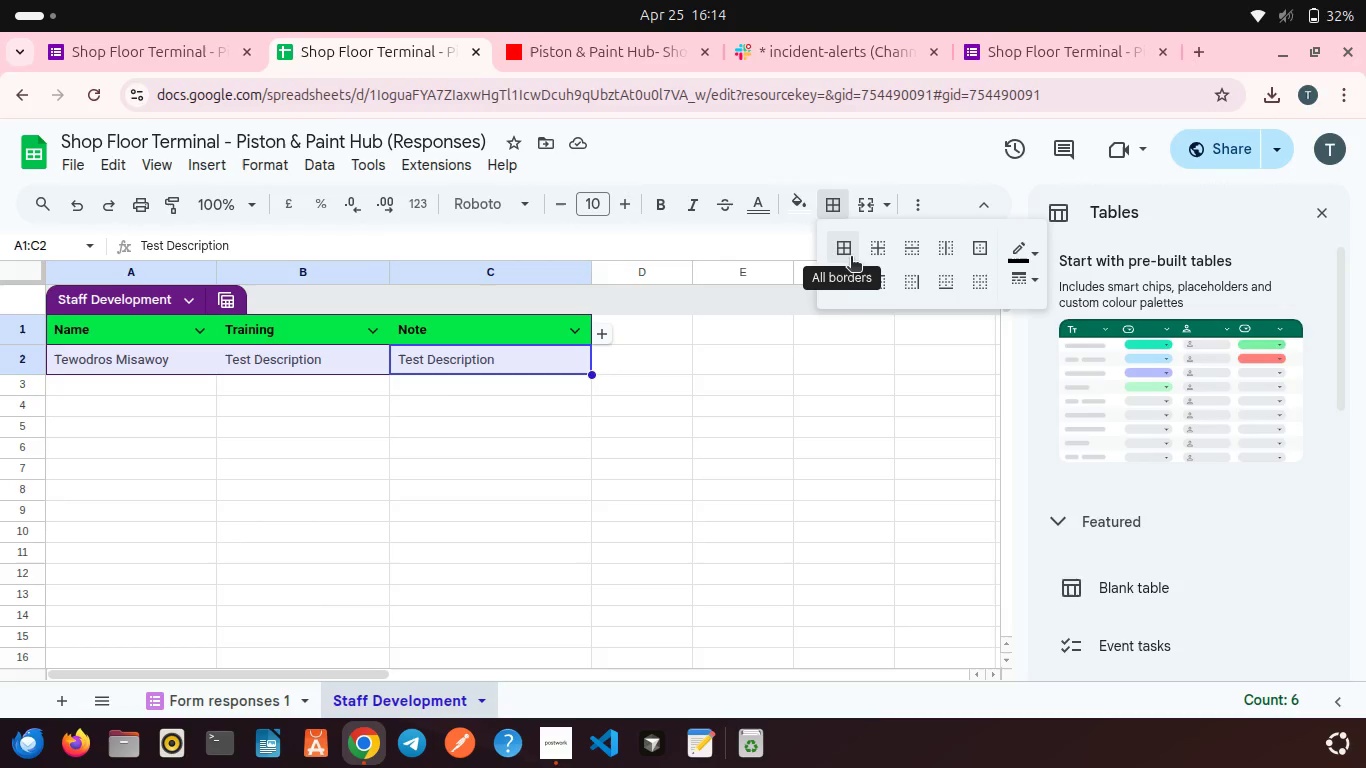 
left_click([846, 255])
 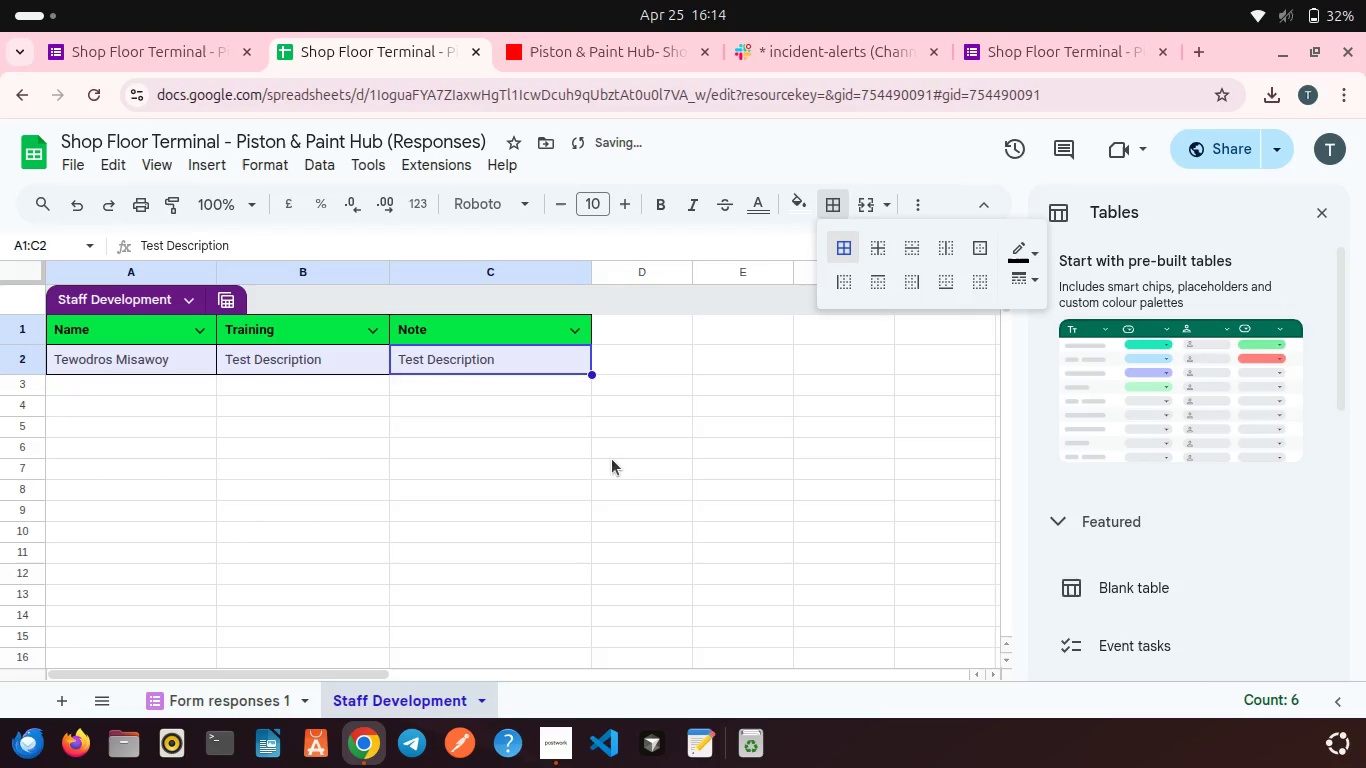 
left_click([596, 474])
 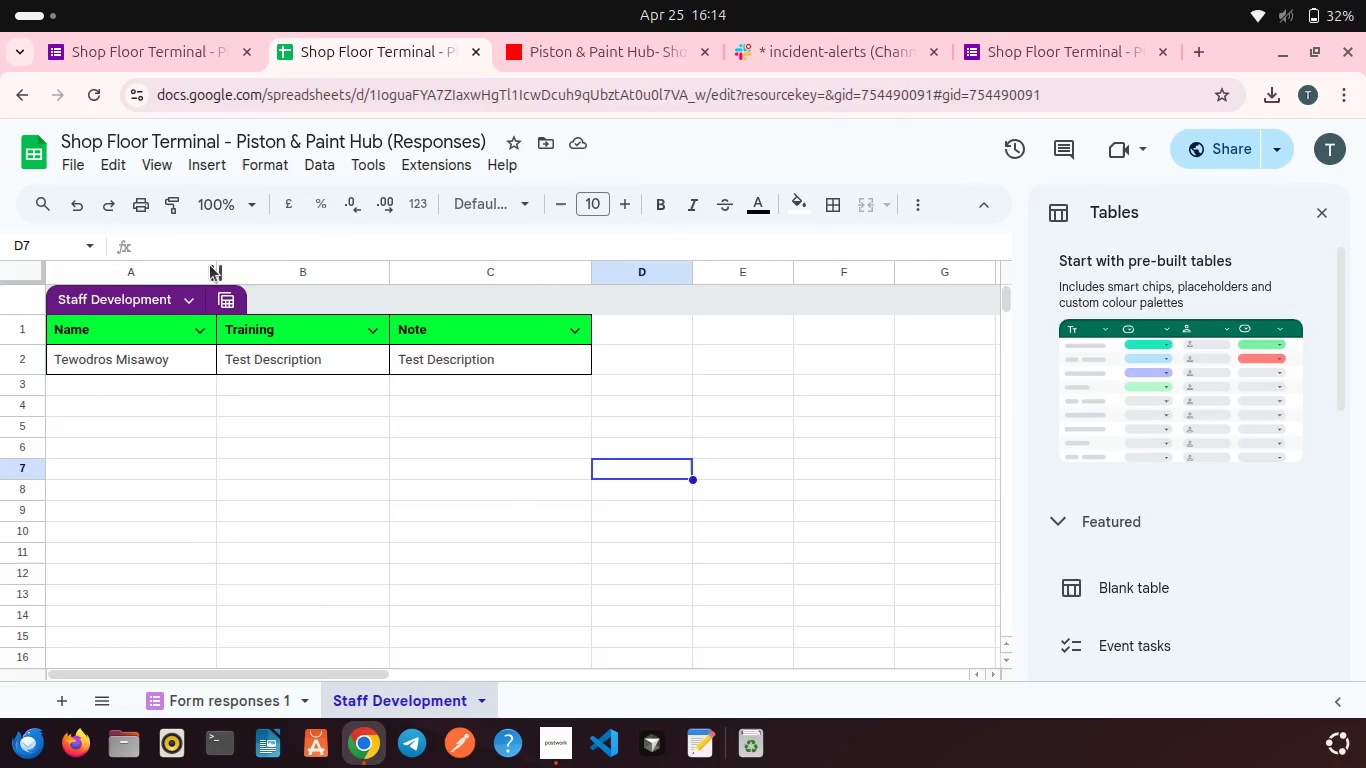 
wait(6.67)
 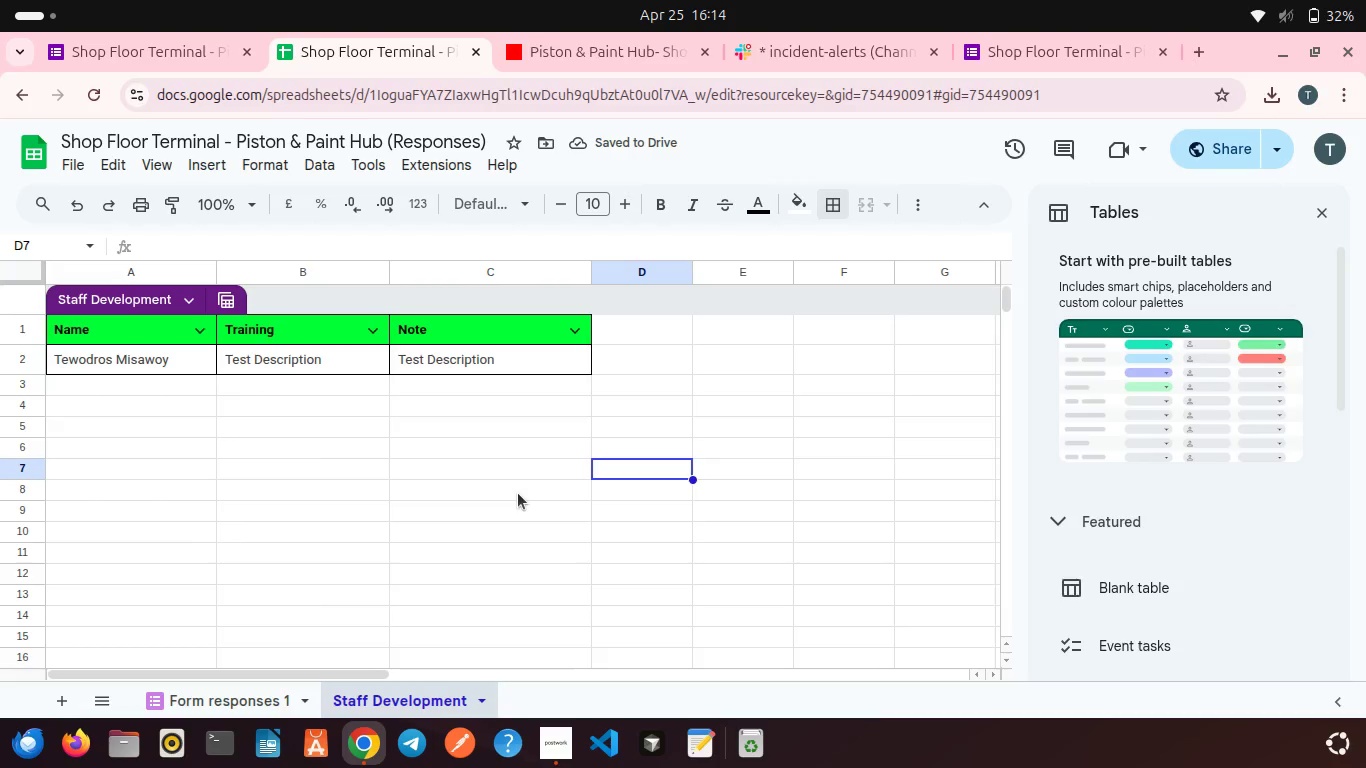 
left_click([217, 693])
 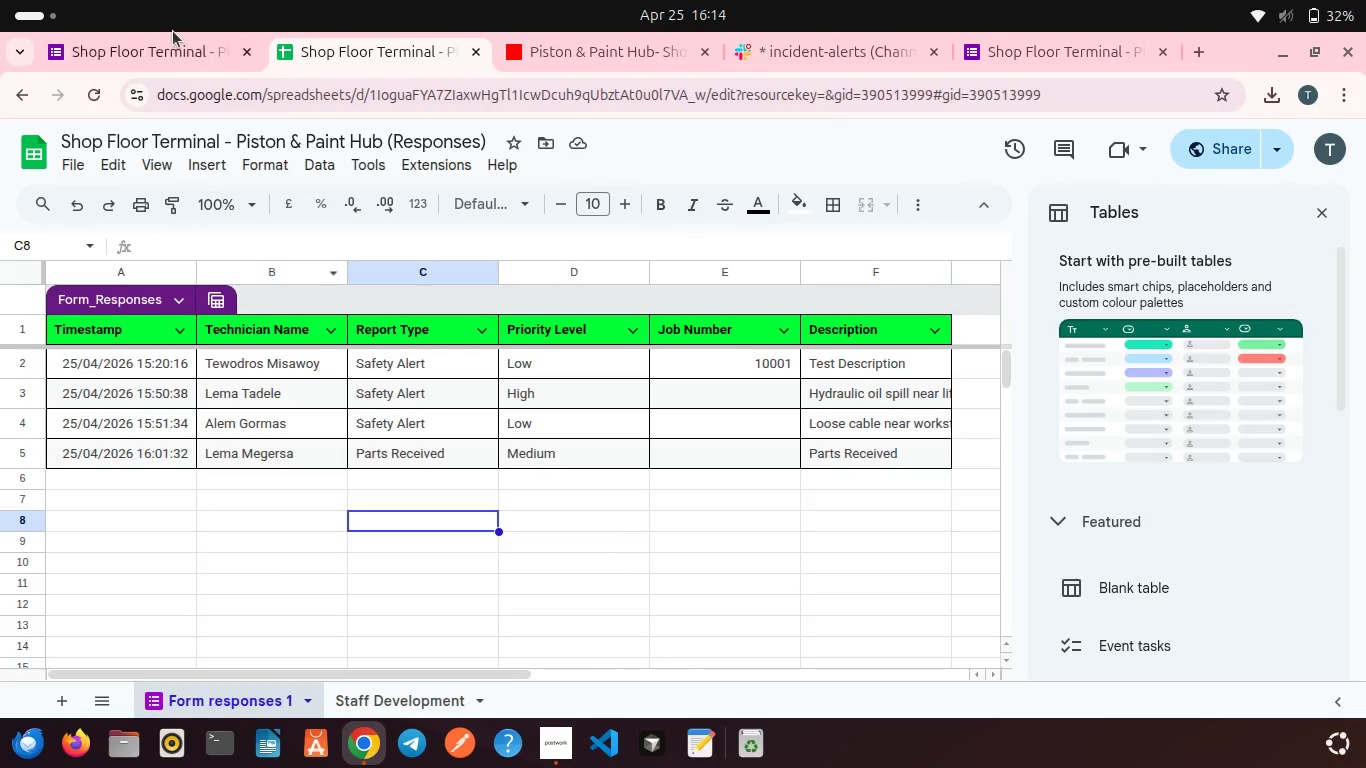 
left_click([180, 51])
 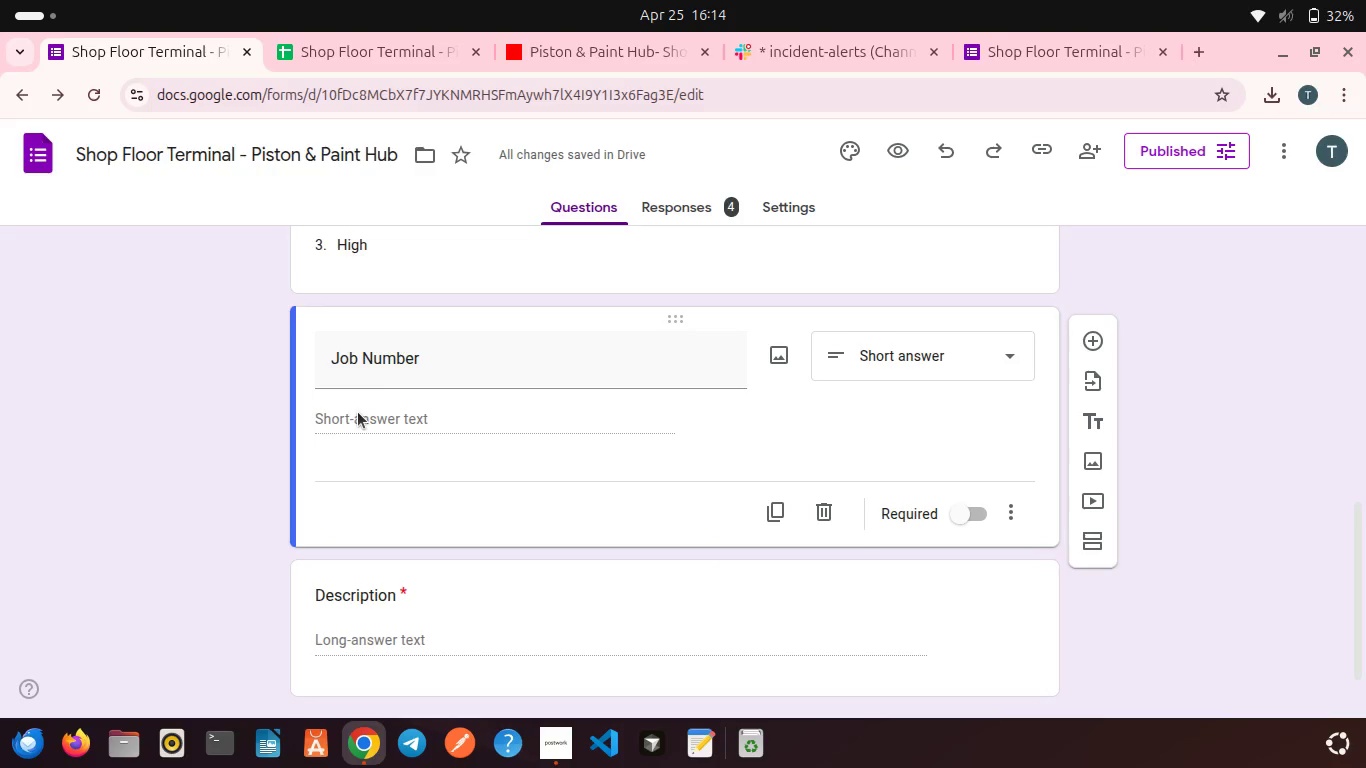 
scroll: coordinate [358, 412], scroll_direction: up, amount: 3.0
 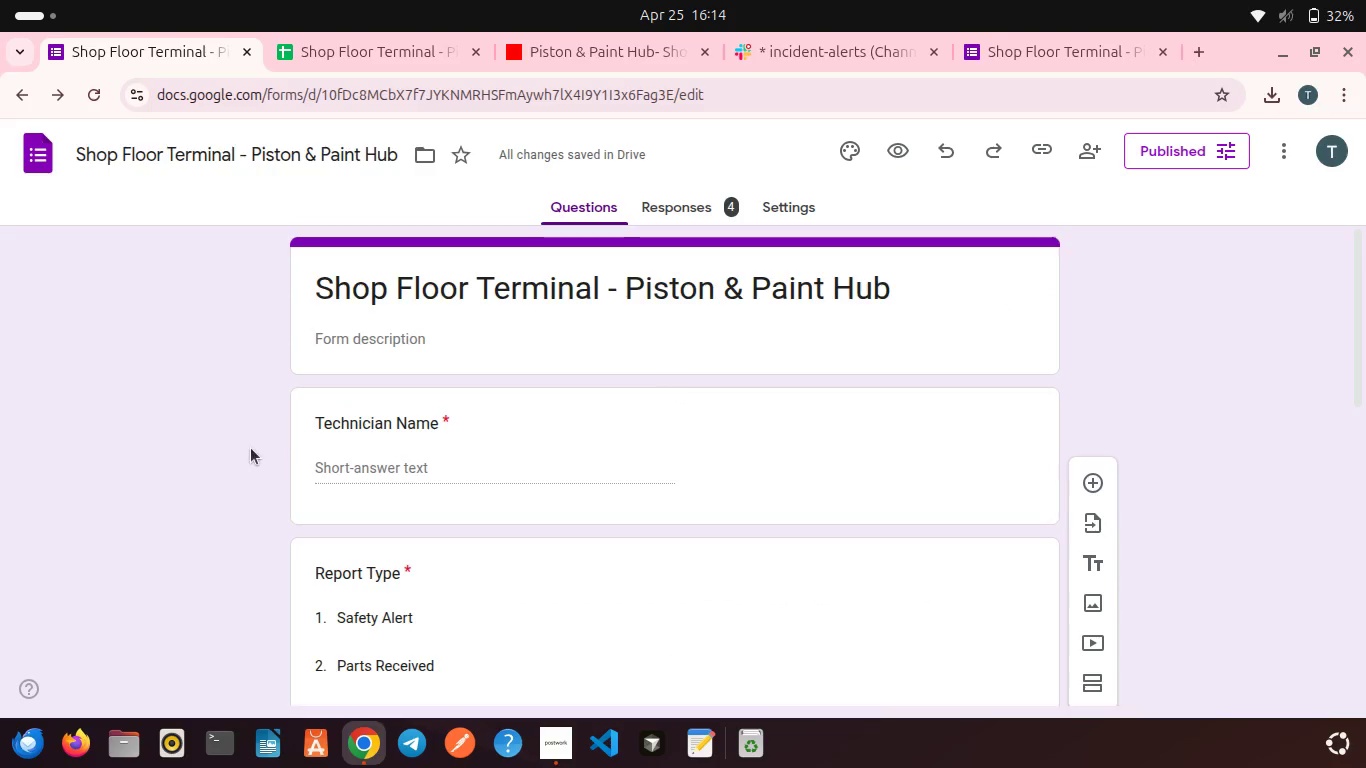 
left_click([247, 447])
 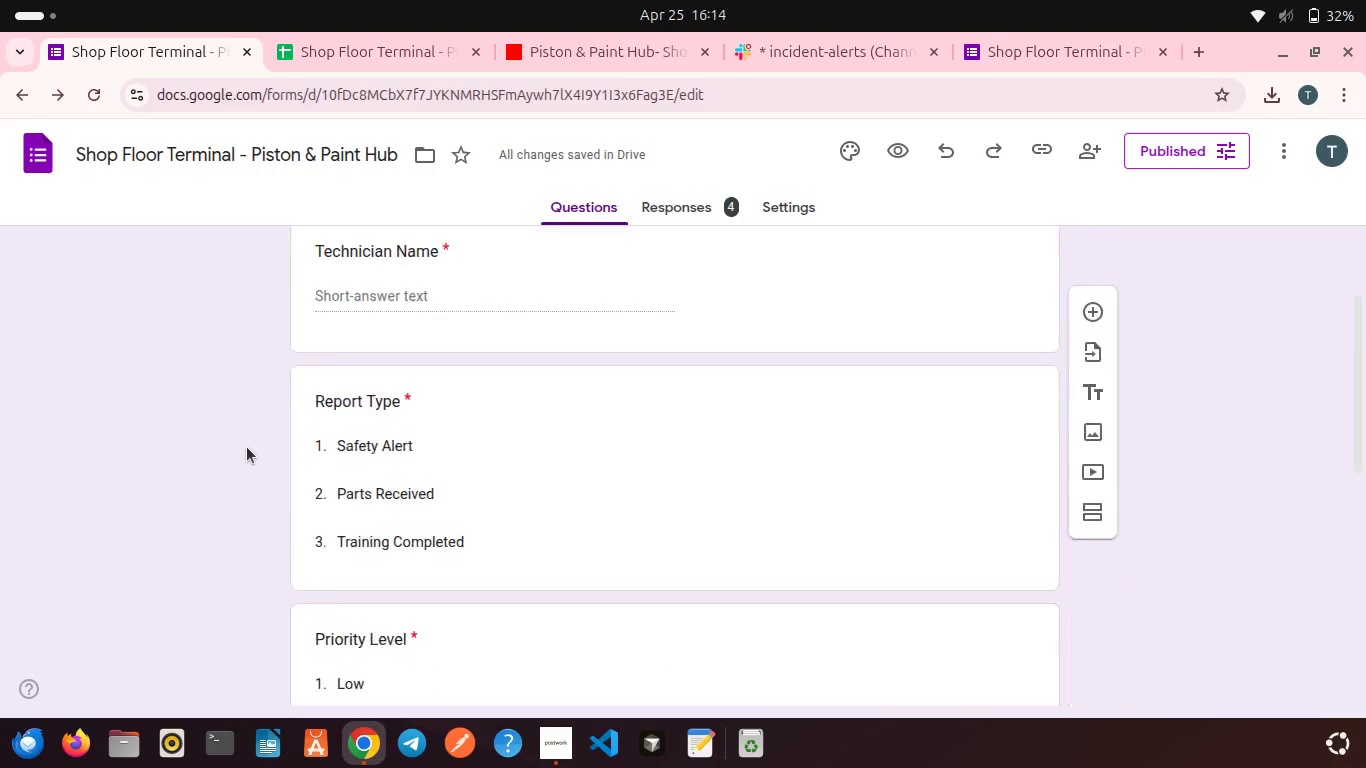 
scroll: coordinate [247, 447], scroll_direction: down, amount: 2.0
 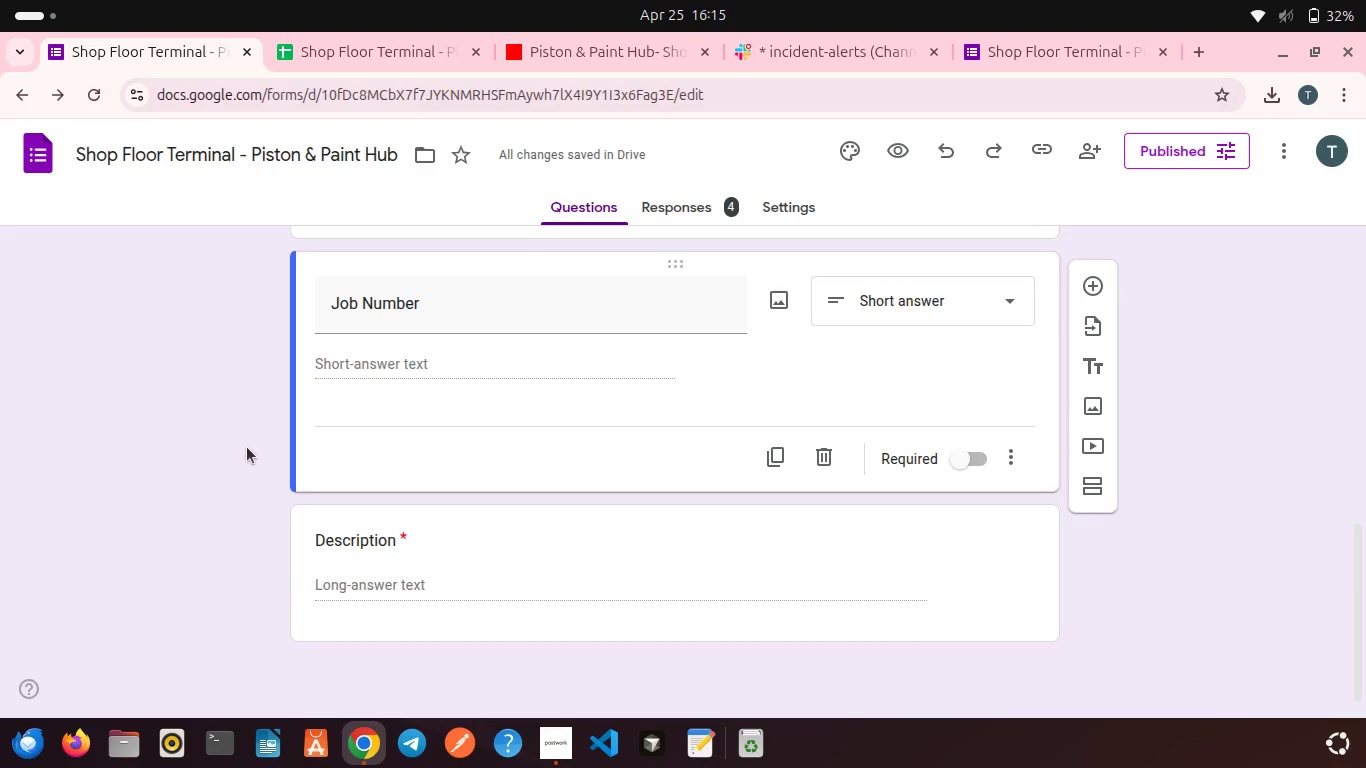 
wait(6.48)
 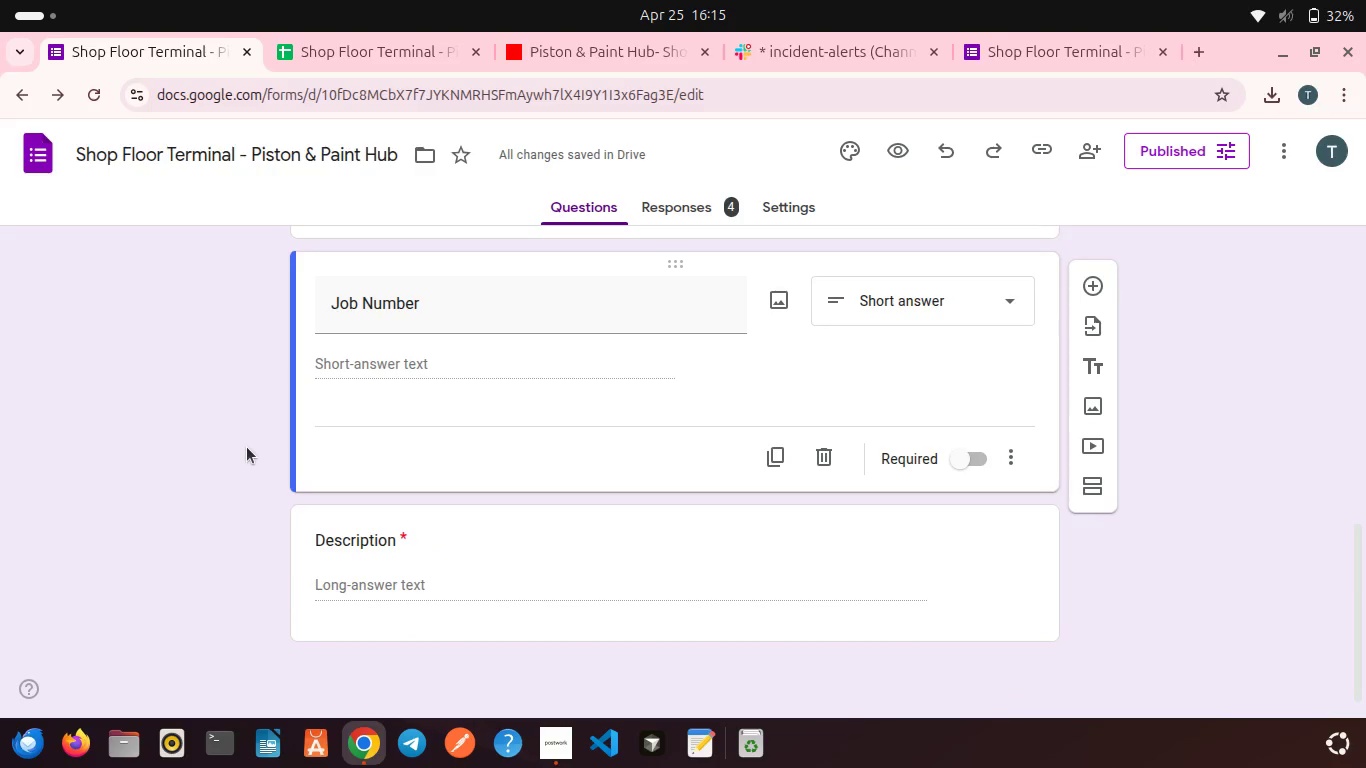 
scroll: coordinate [247, 447], scroll_direction: up, amount: 1.0
 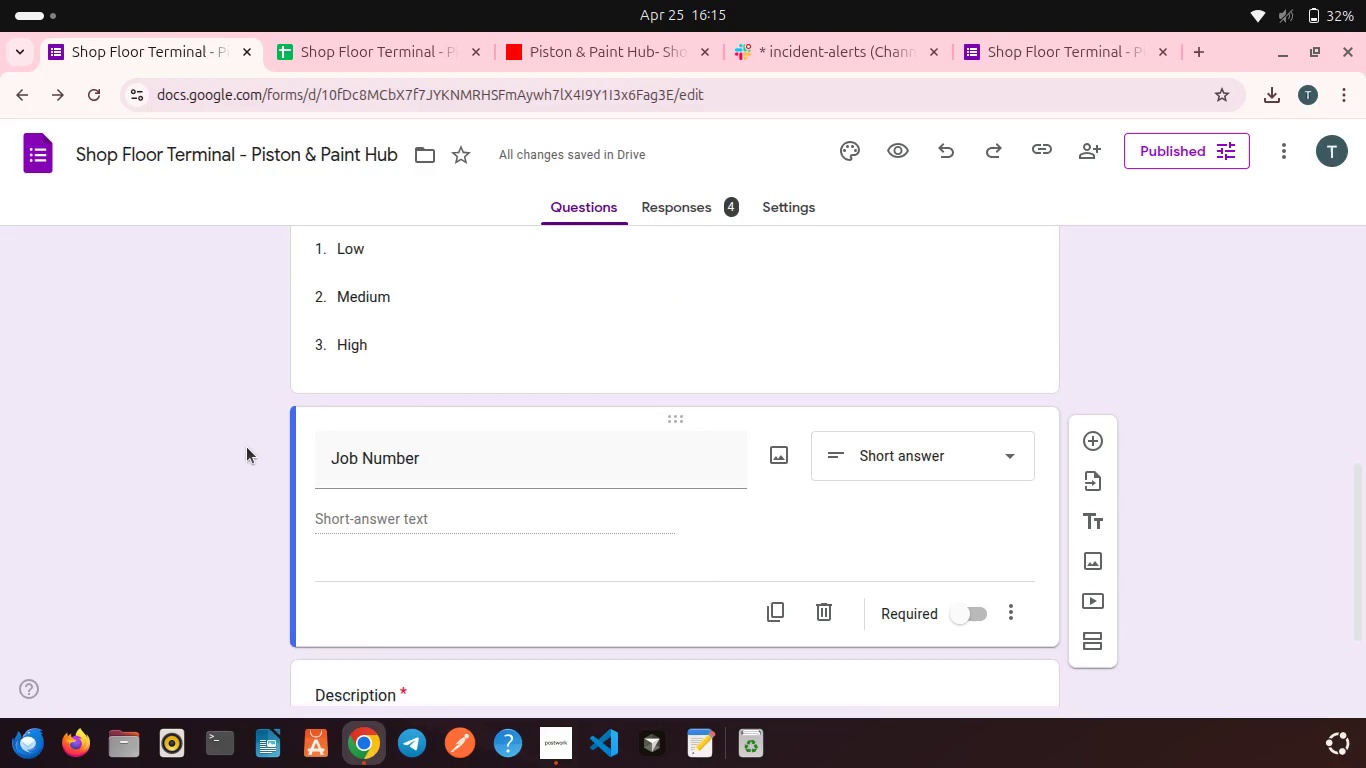 
wait(8.81)
 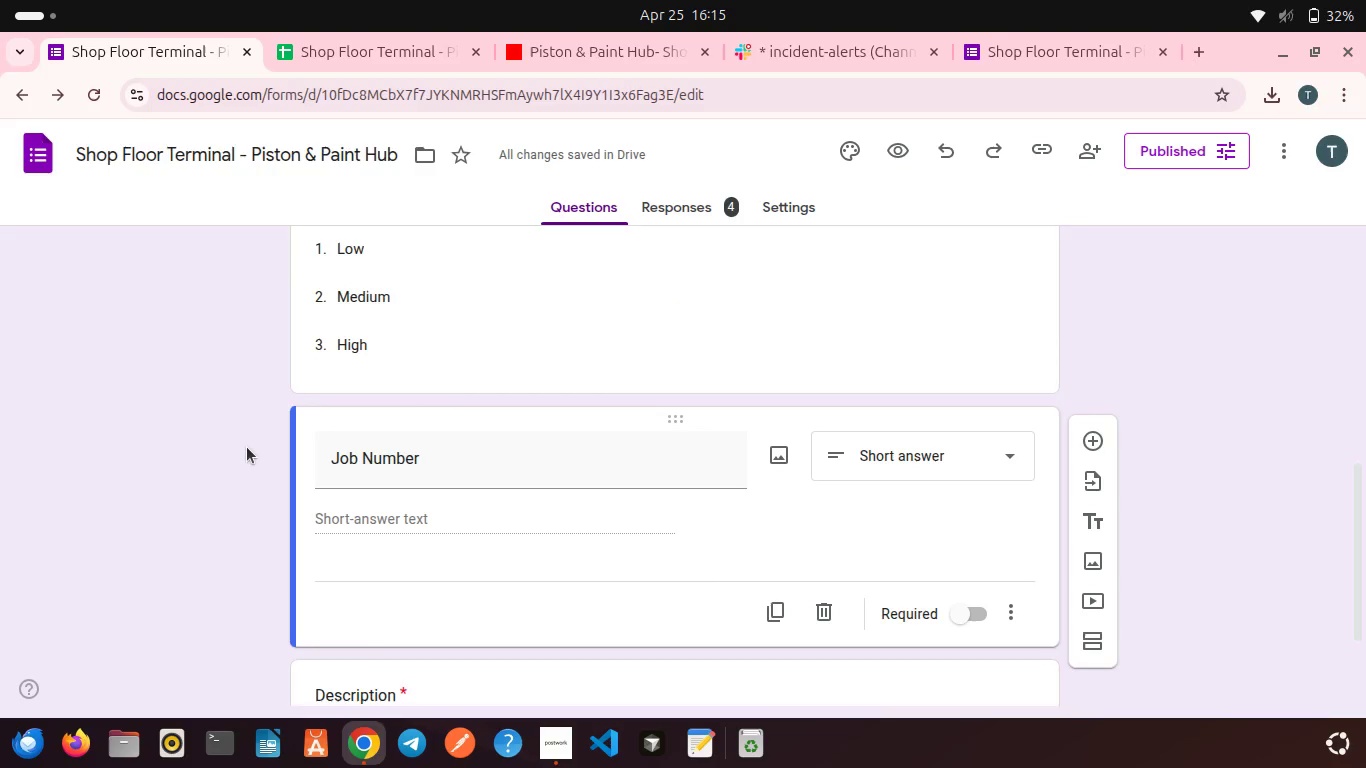 
scroll: coordinate [247, 447], scroll_direction: up, amount: 3.0
 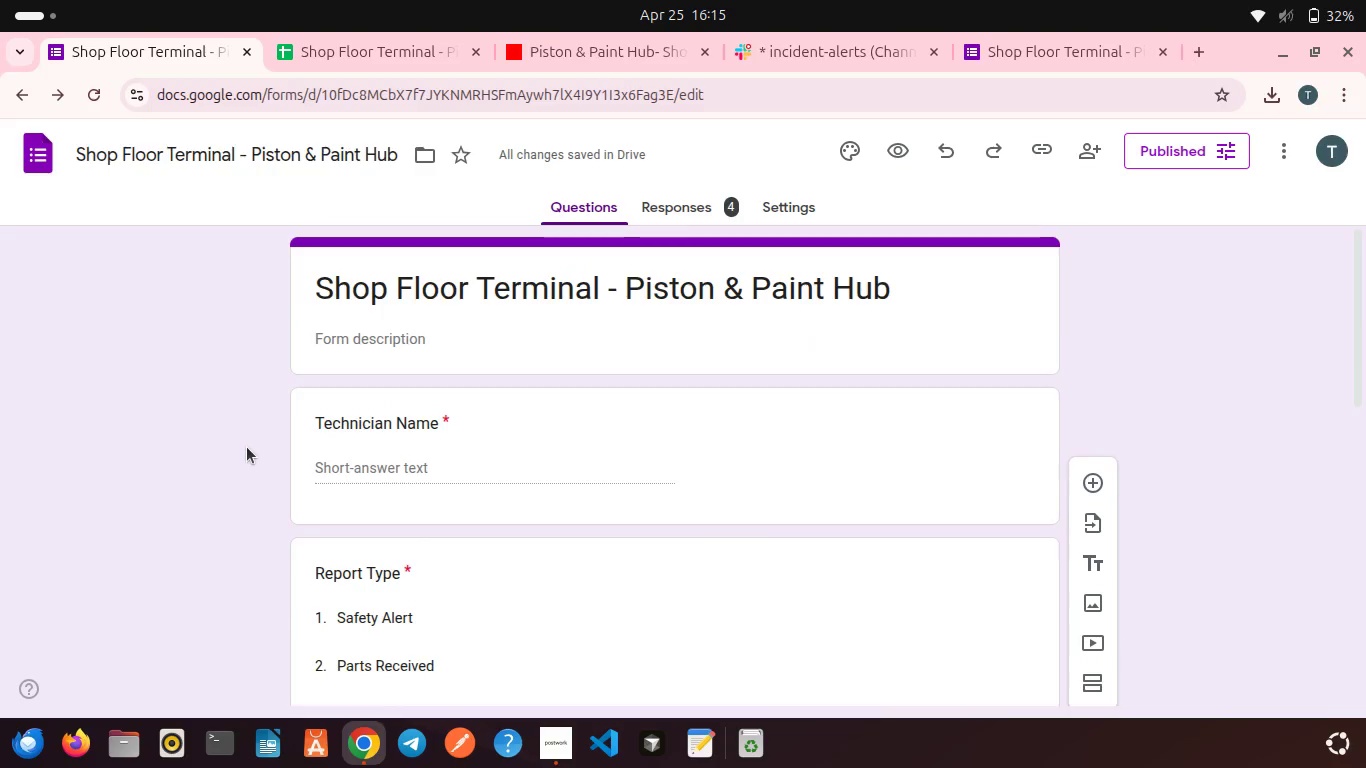 
scroll: coordinate [247, 447], scroll_direction: down, amount: 6.0
 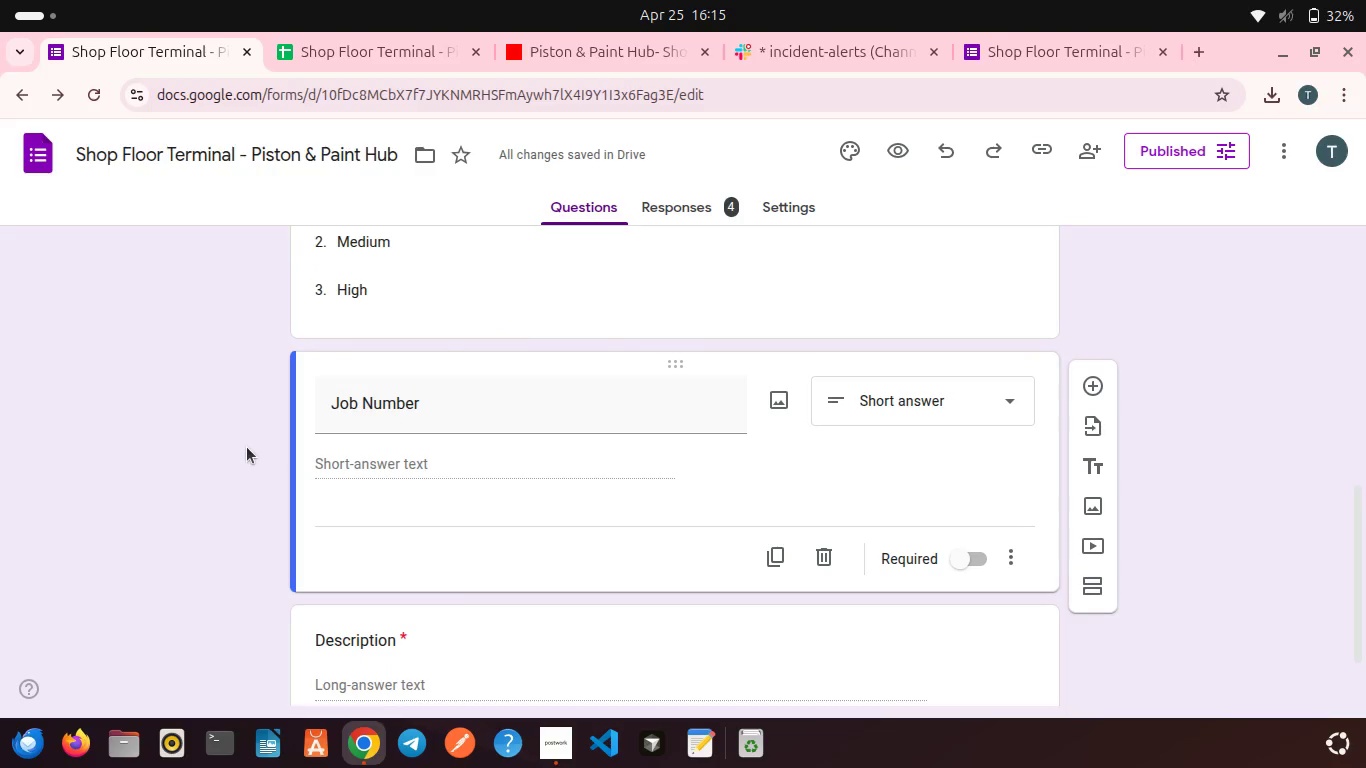 
scroll: coordinate [247, 447], scroll_direction: up, amount: 1.0
 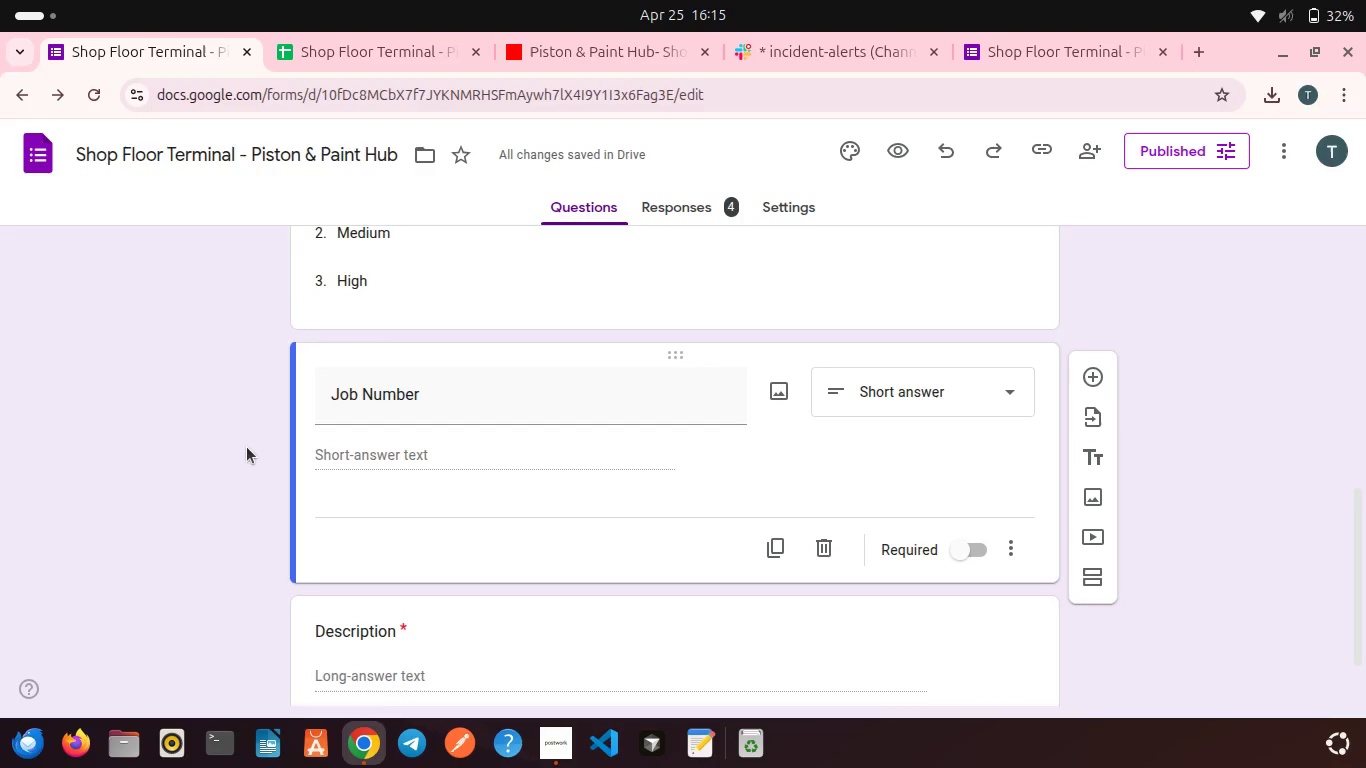 
scroll: coordinate [247, 447], scroll_direction: down, amount: 1.0
 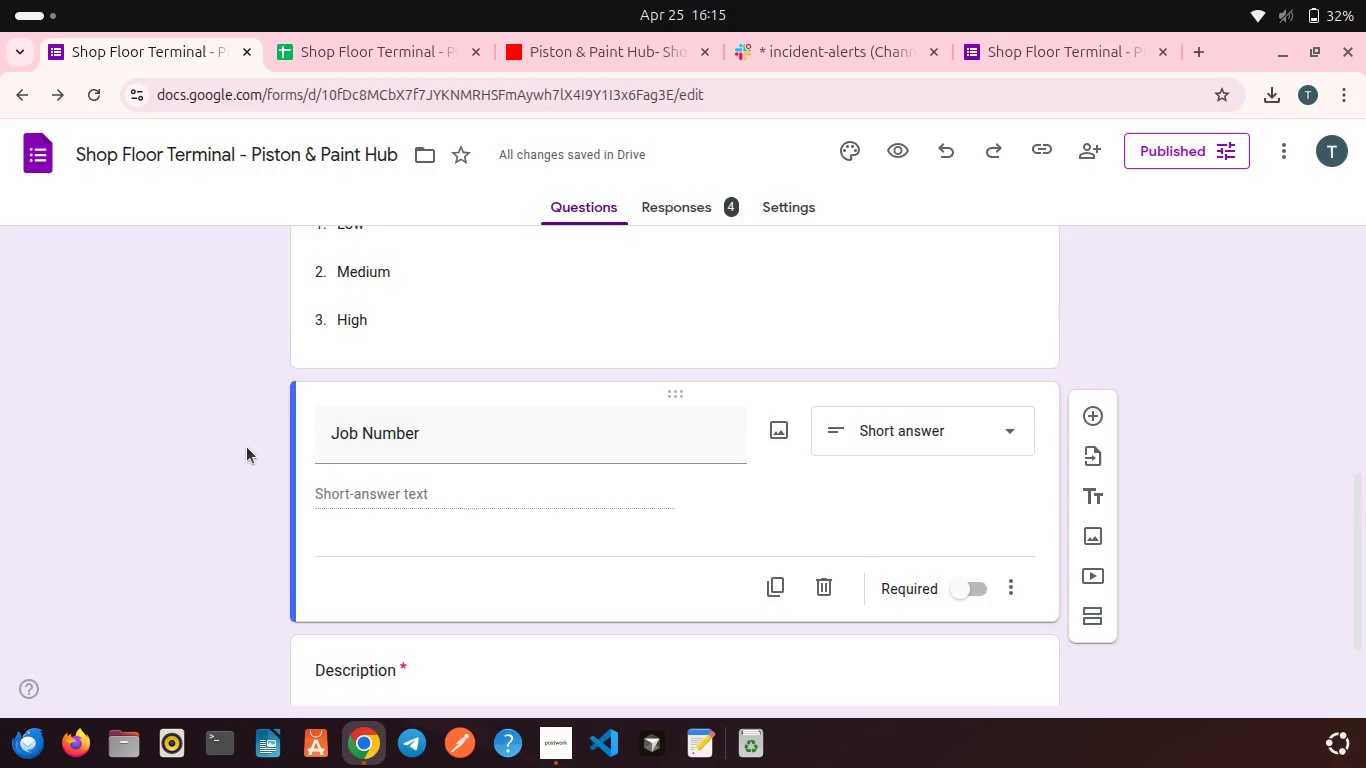 
scroll: coordinate [247, 447], scroll_direction: up, amount: 2.0
 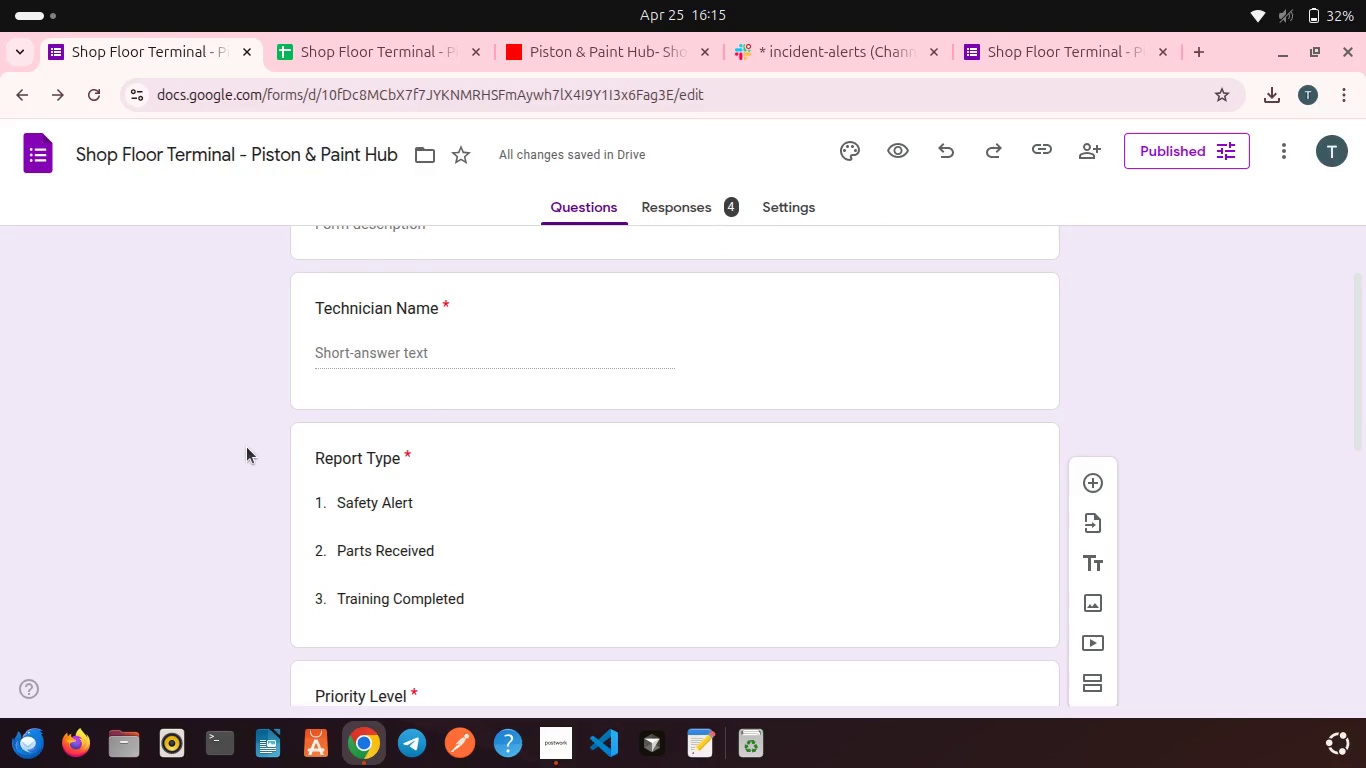 
scroll: coordinate [247, 447], scroll_direction: down, amount: 6.0
 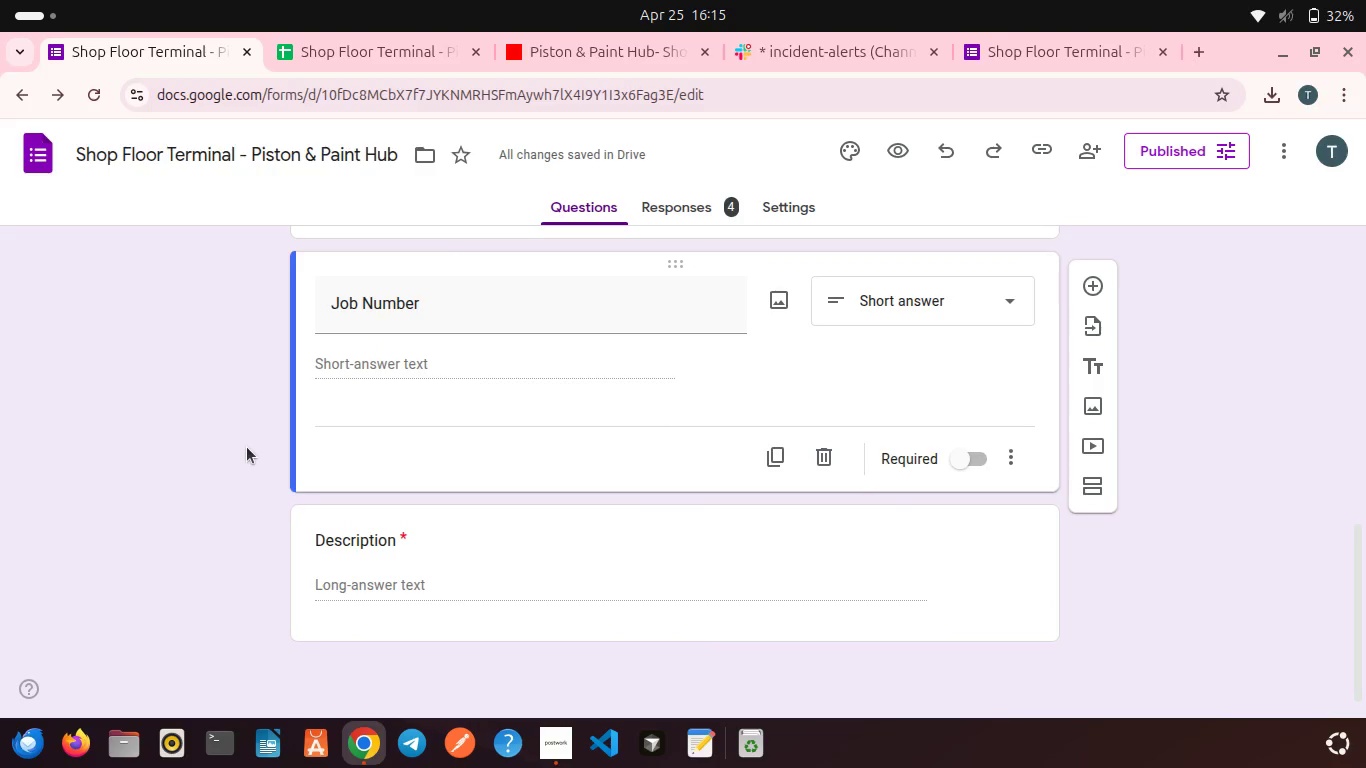 
scroll: coordinate [247, 447], scroll_direction: up, amount: 2.0
 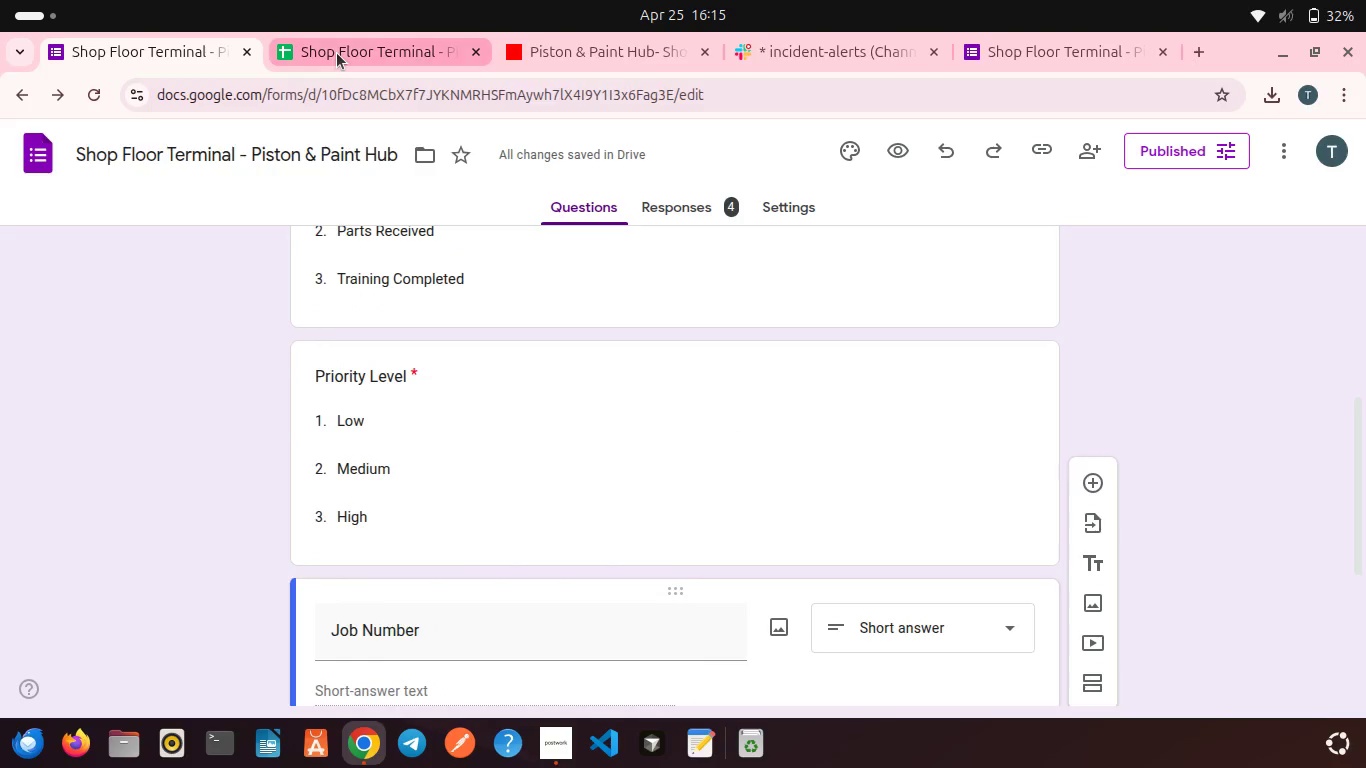 
left_click([337, 53])
 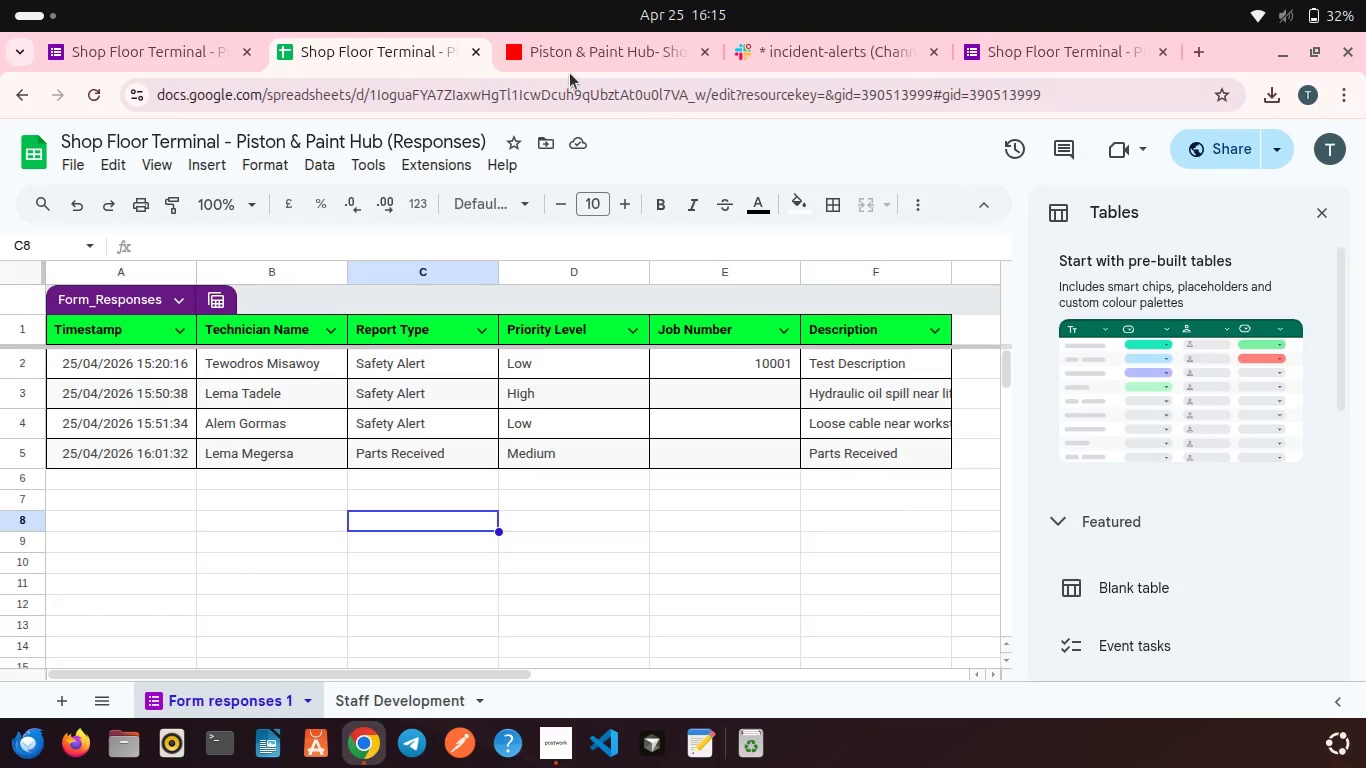 
left_click([563, 49])
 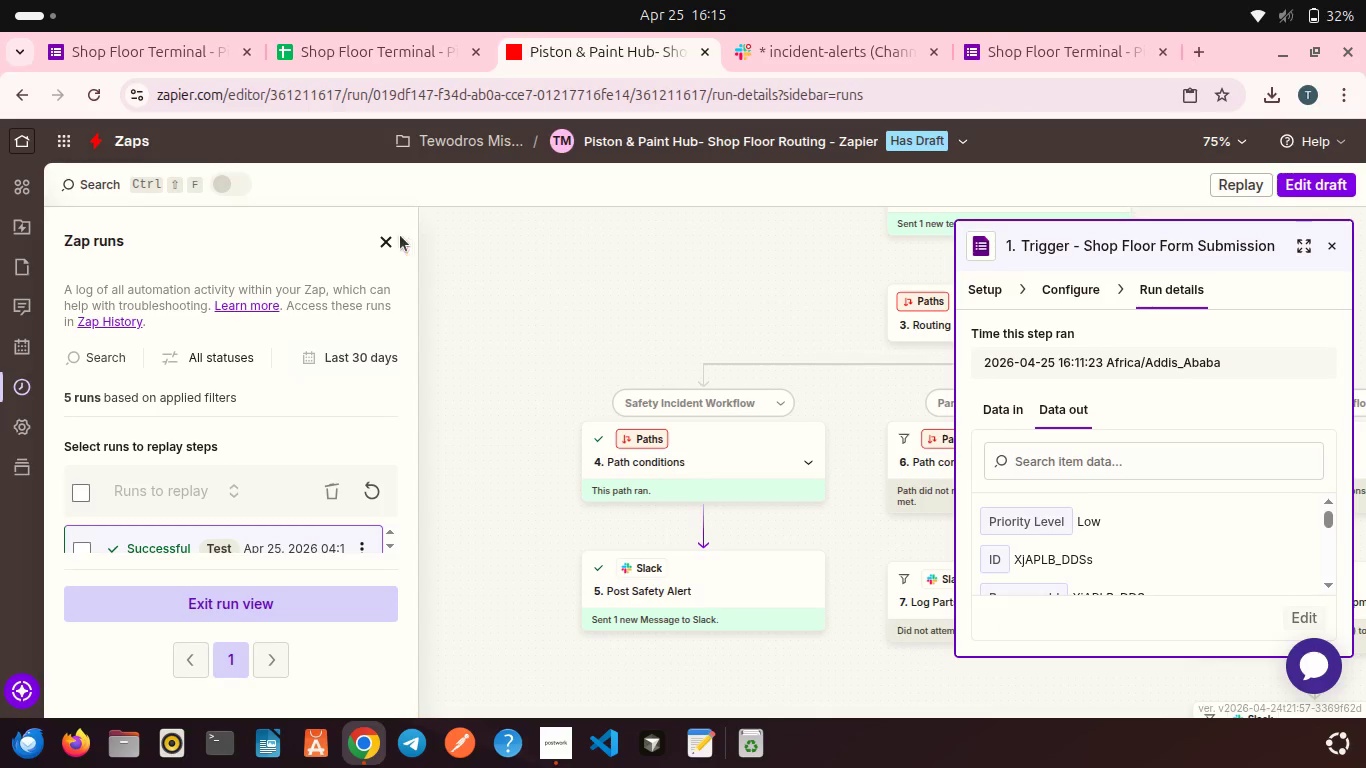 
left_click([386, 252])
 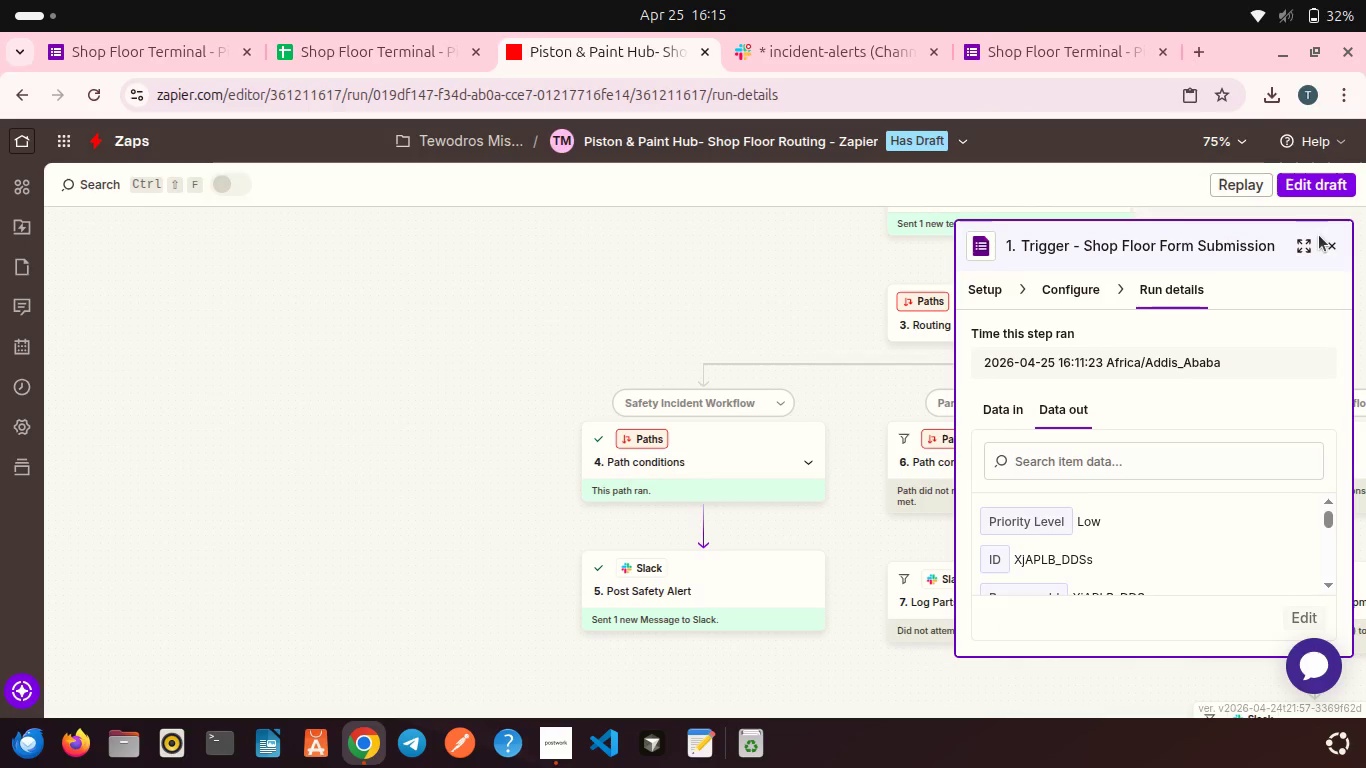 
left_click([1338, 244])
 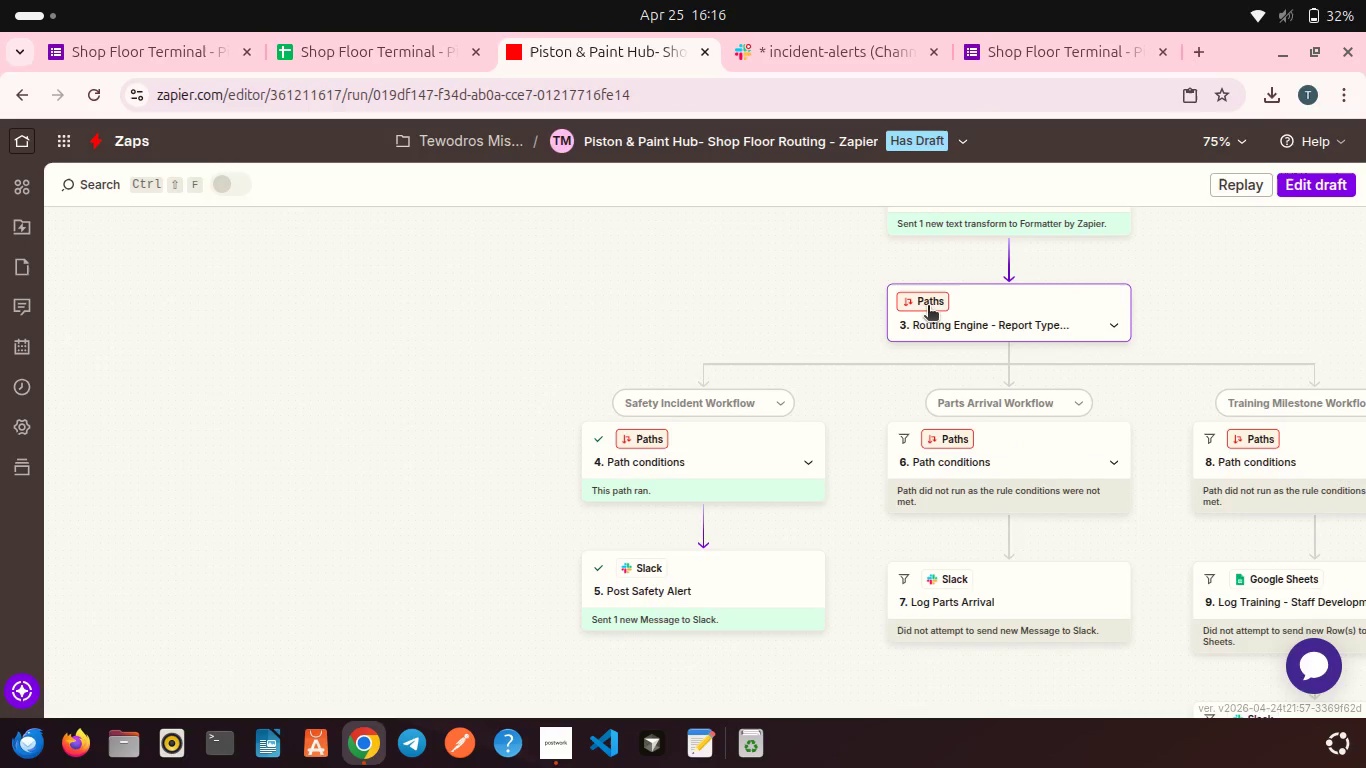 
scroll: coordinate [928, 307], scroll_direction: up, amount: 1.0
 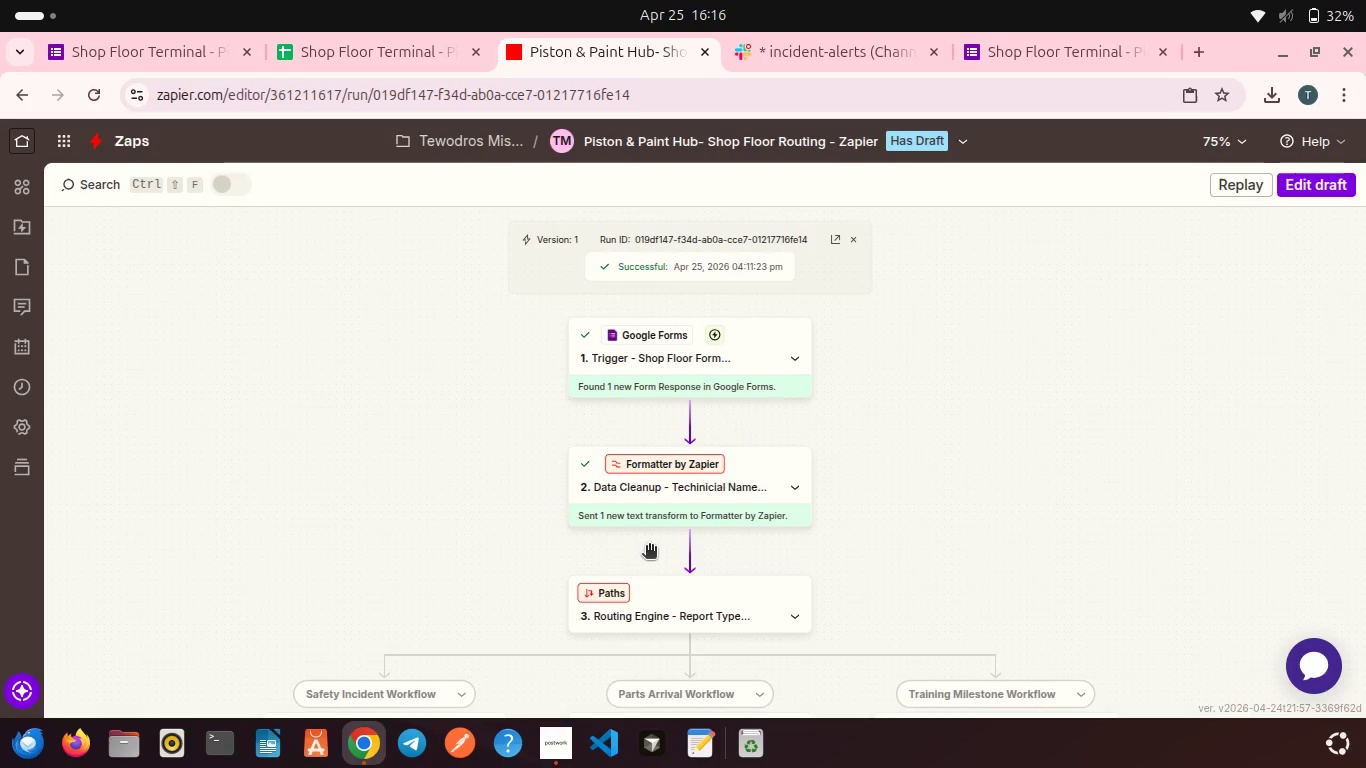 
left_click([557, 744])